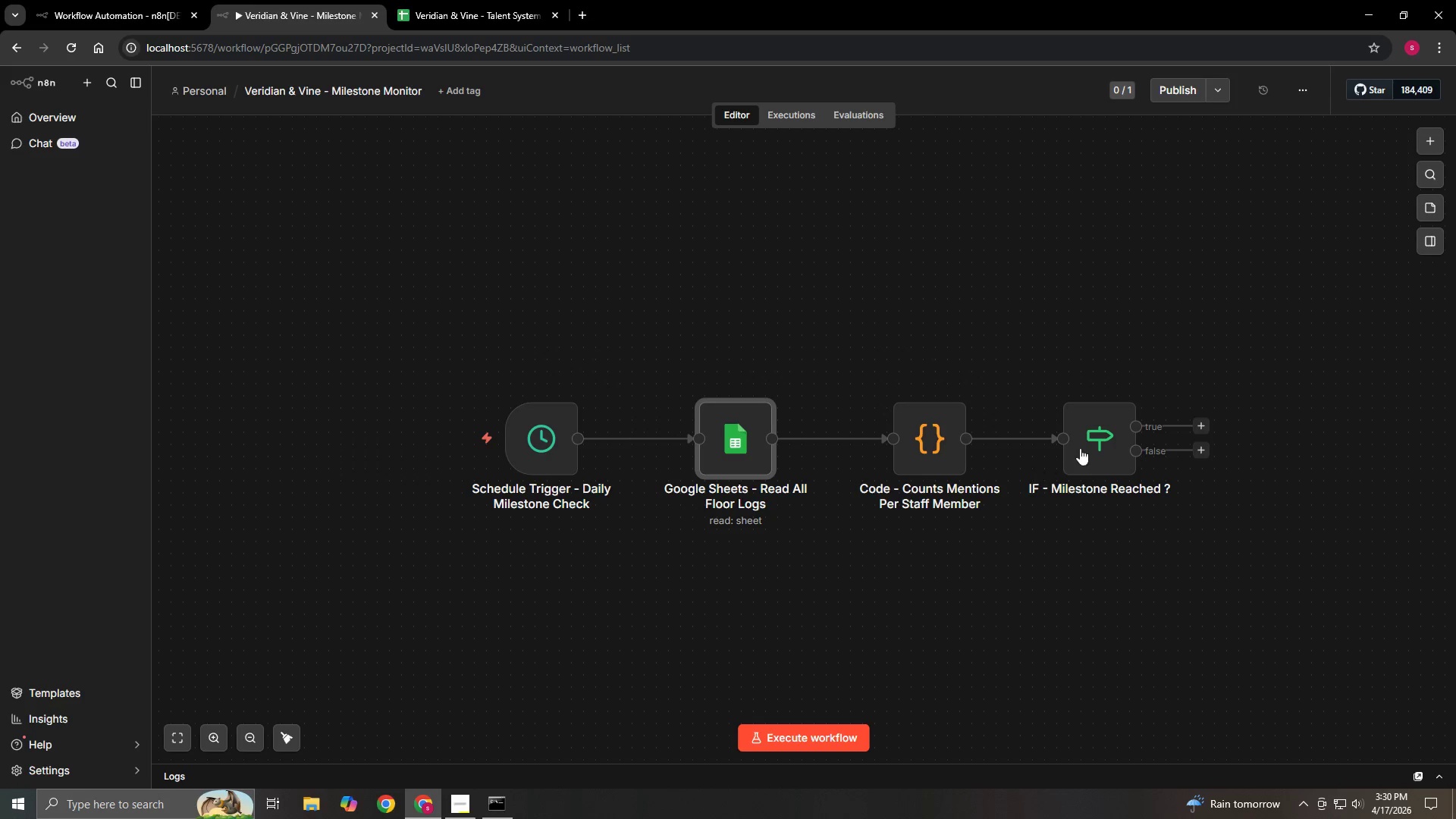 
left_click_drag(start_coordinate=[1097, 443], to_coordinate=[1105, 441])
 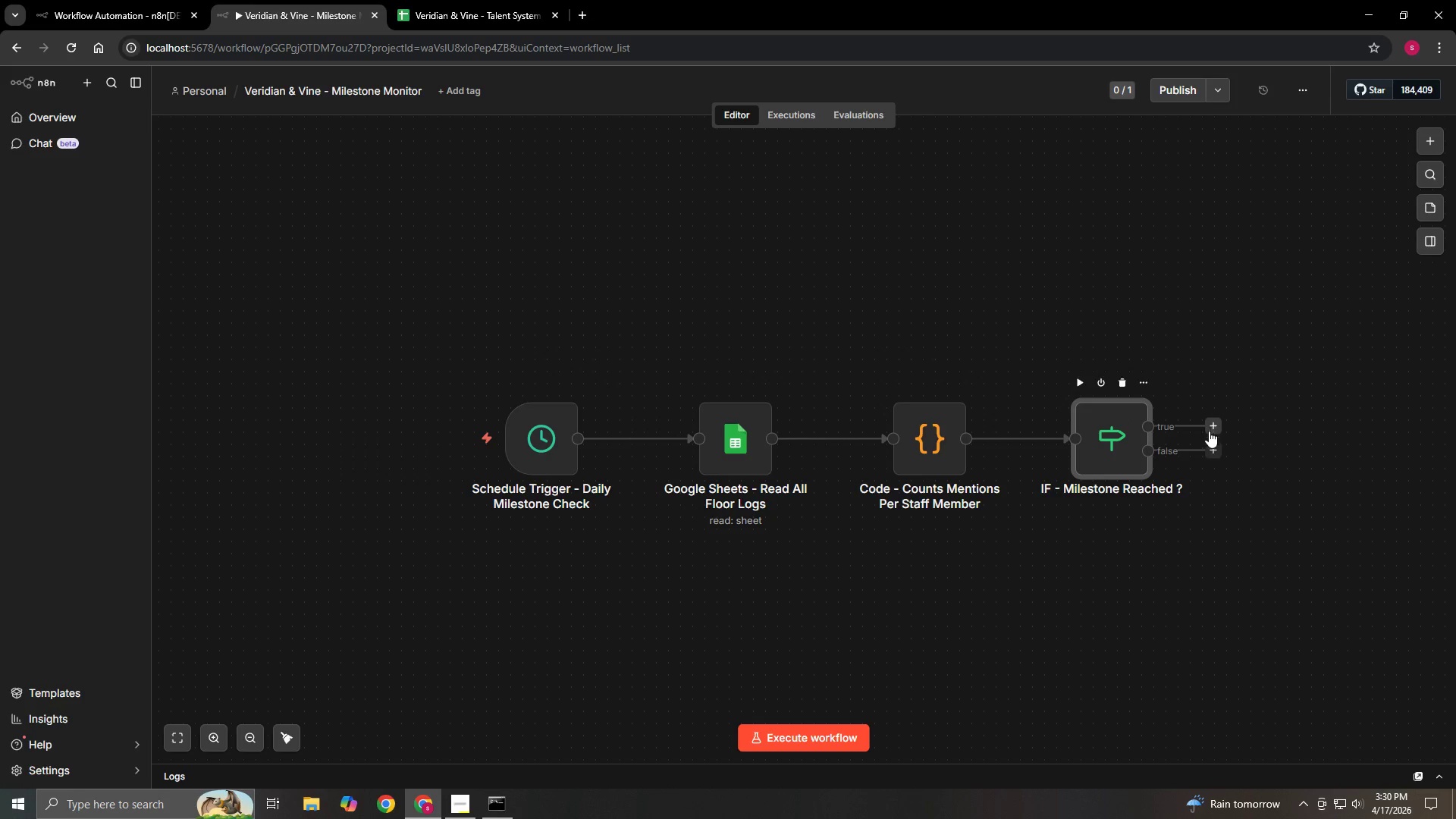 
left_click([1213, 456])
 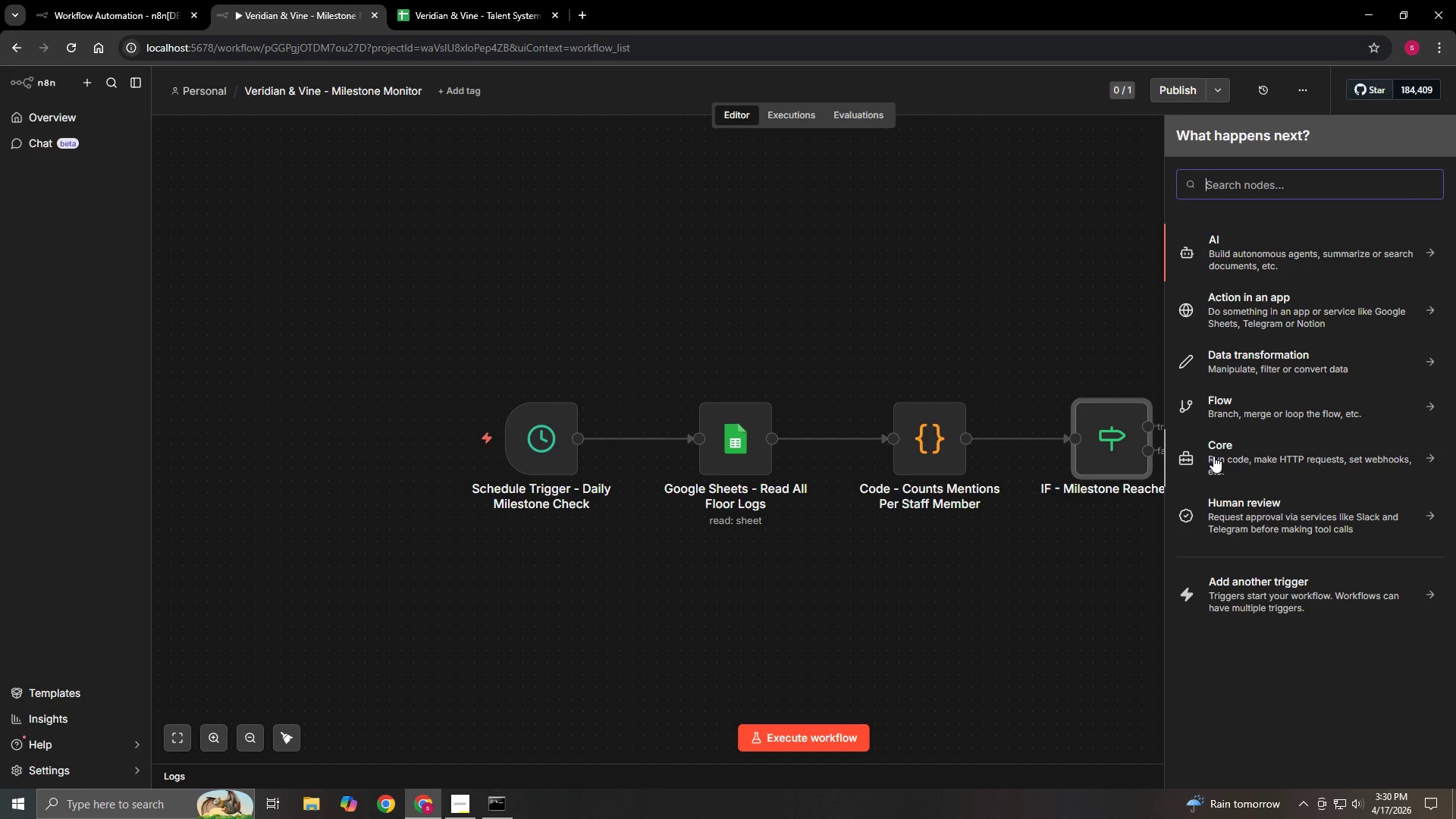 
type(no operation)
 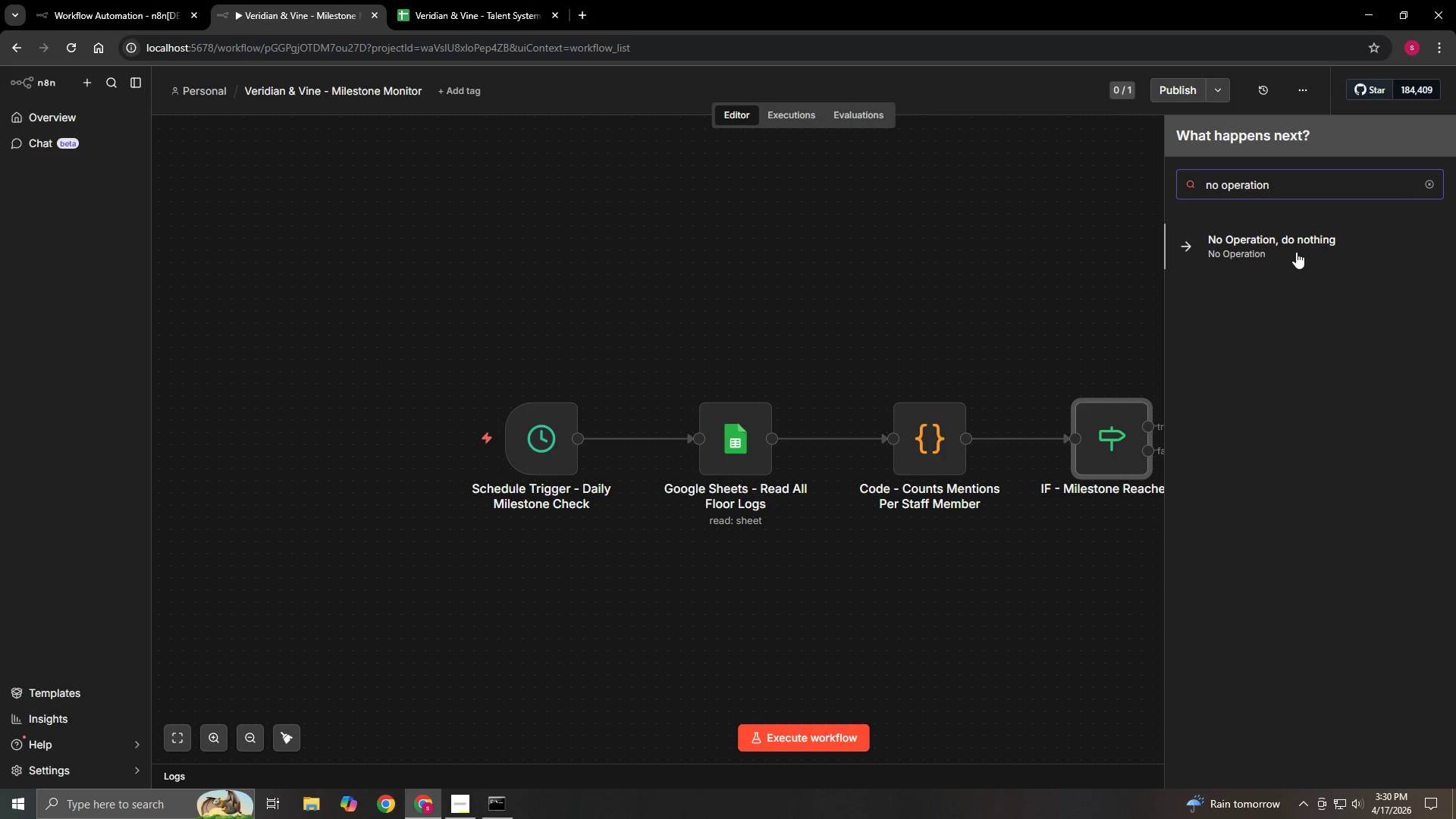 
wait(5.16)
 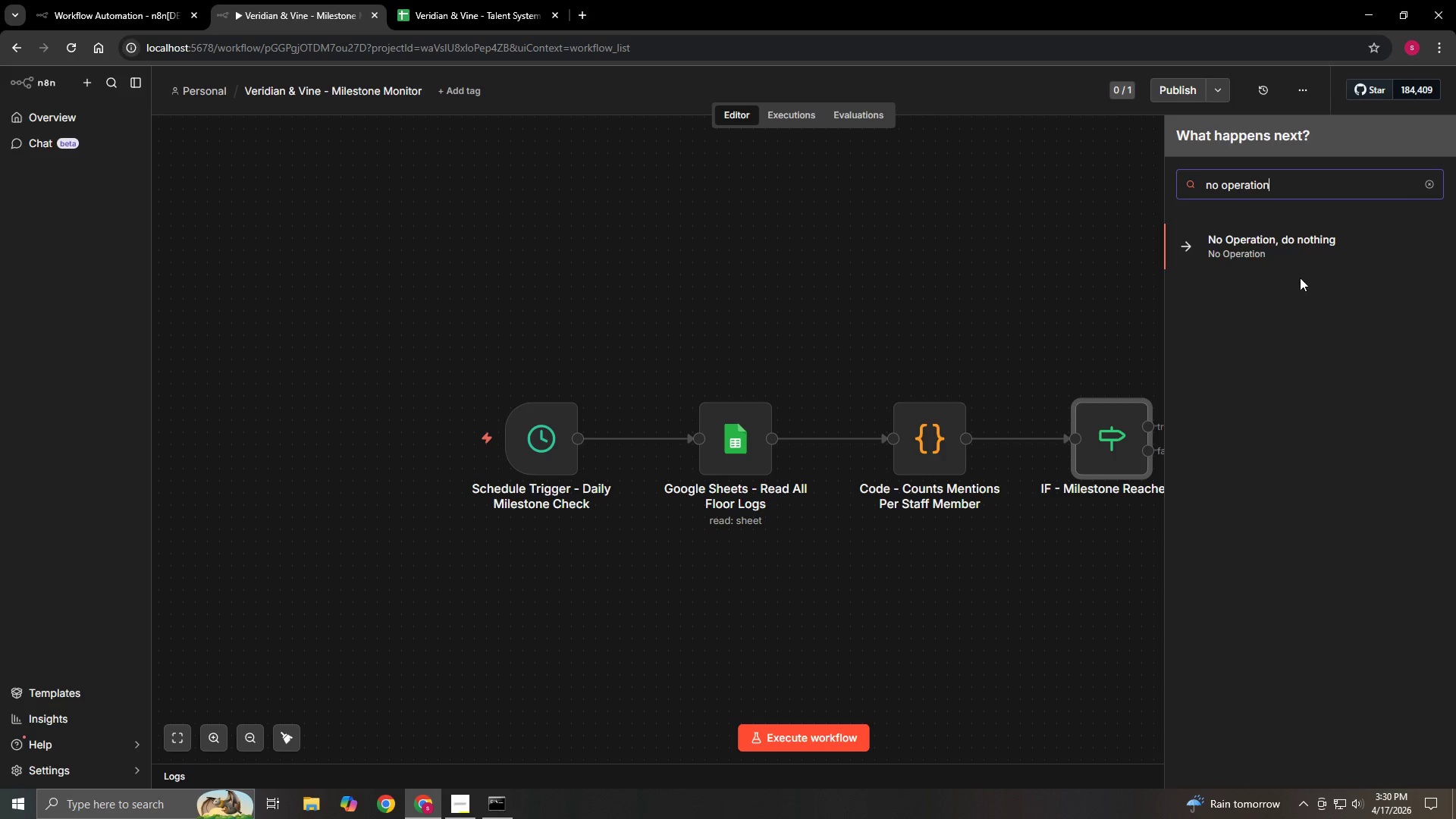 
left_click([1296, 252])
 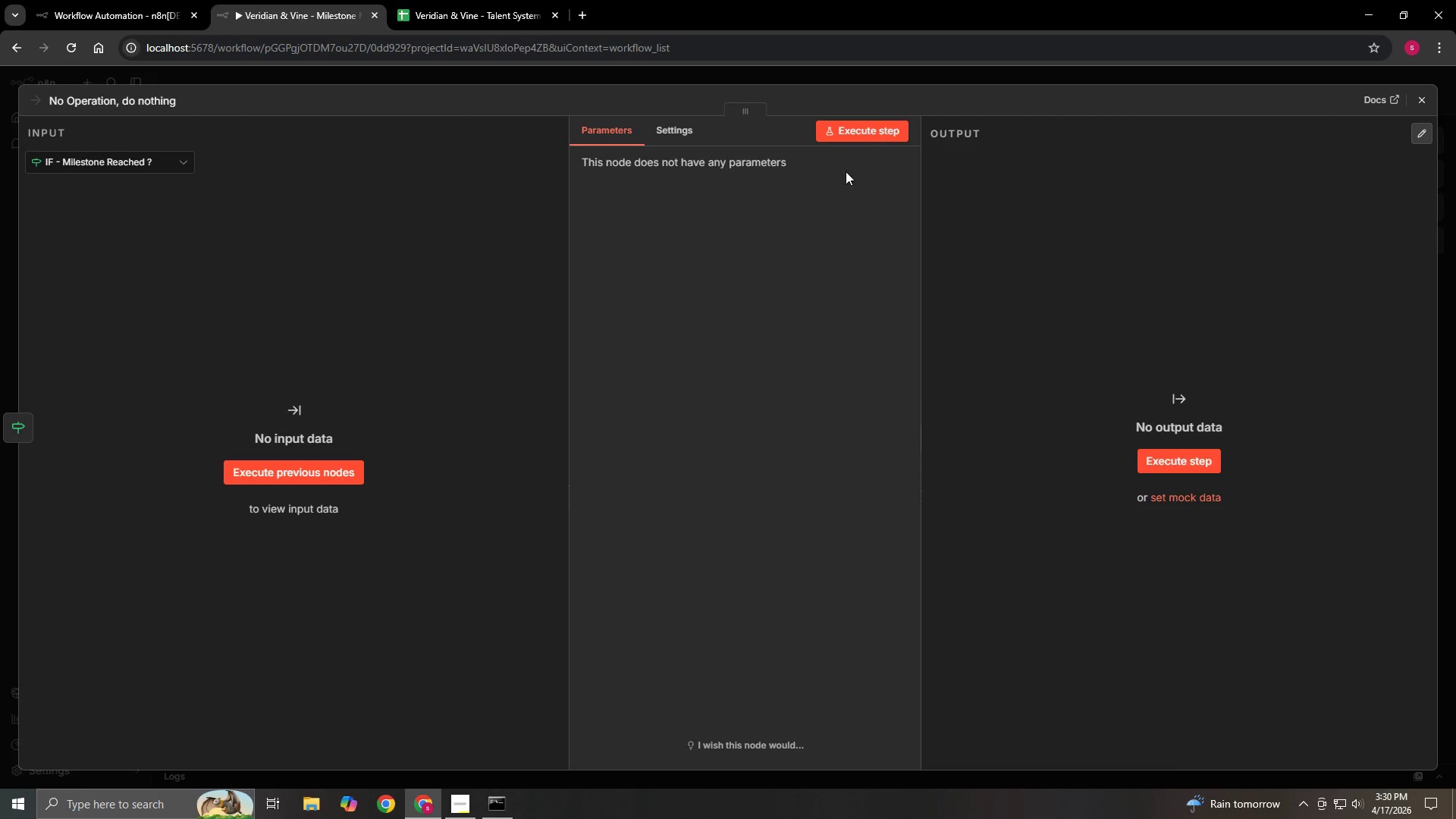 
left_click([870, 129])
 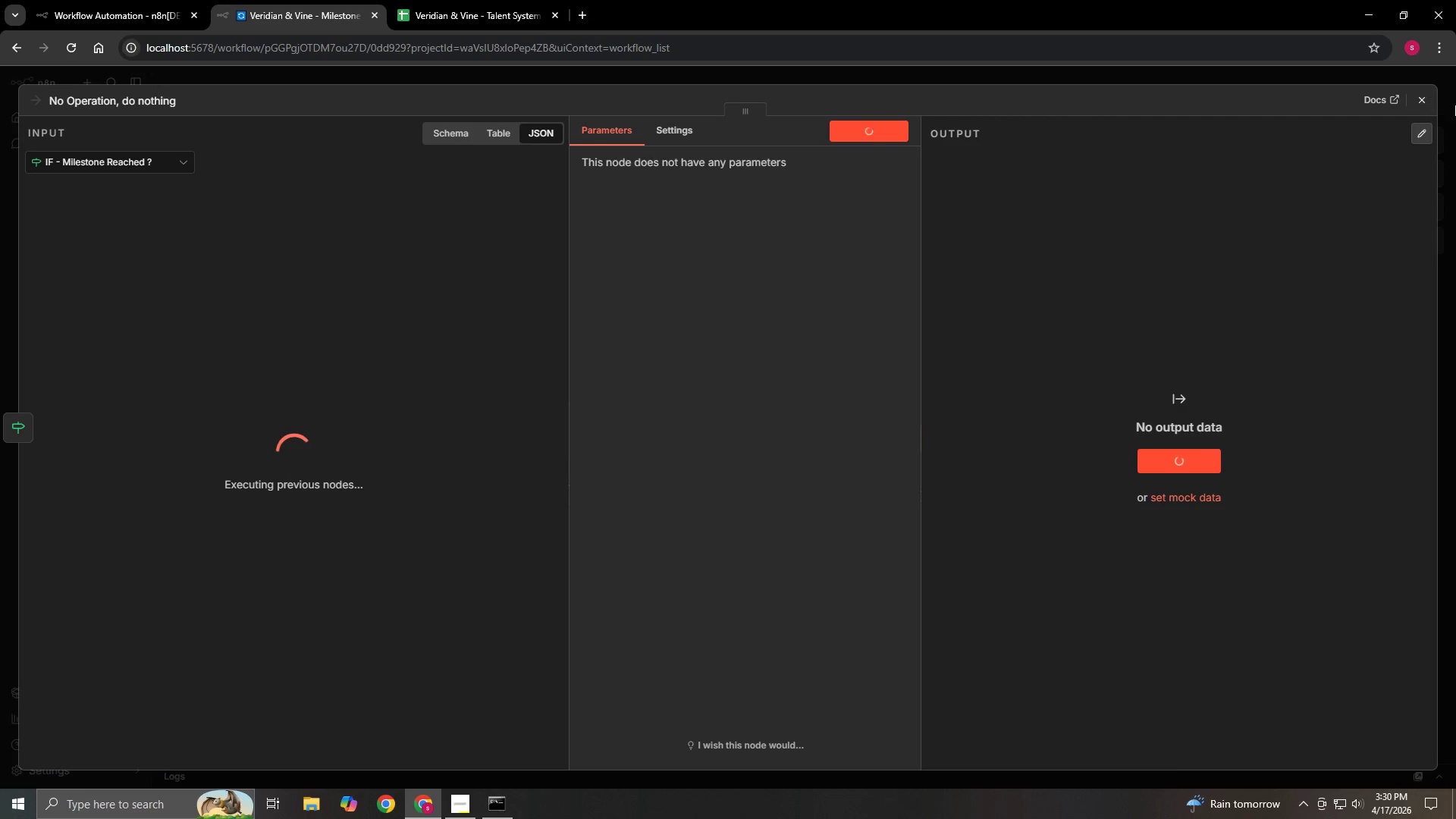 
left_click([1417, 105])
 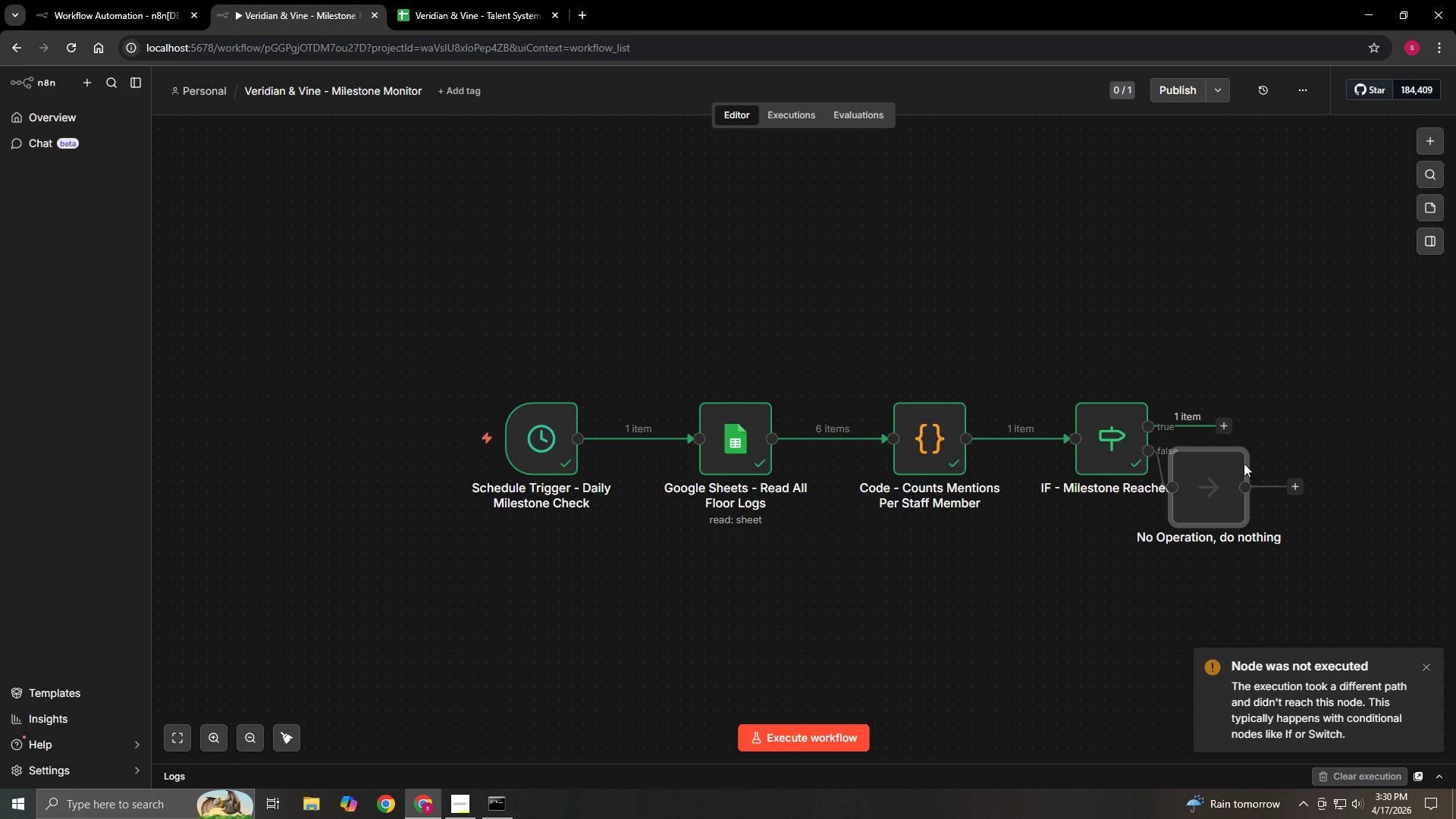 
left_click_drag(start_coordinate=[1203, 485], to_coordinate=[1278, 513])
 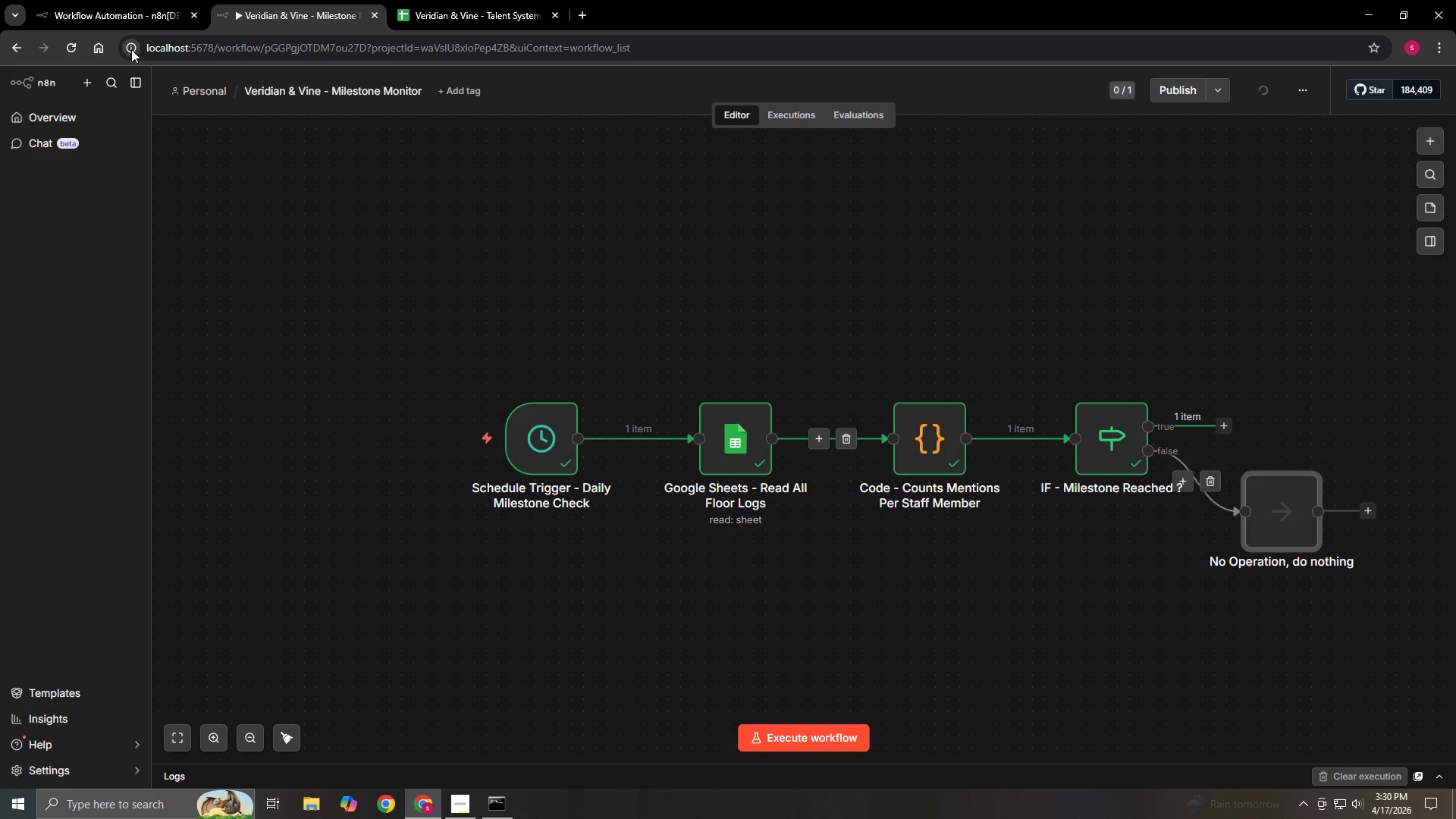 
left_click([70, 47])
 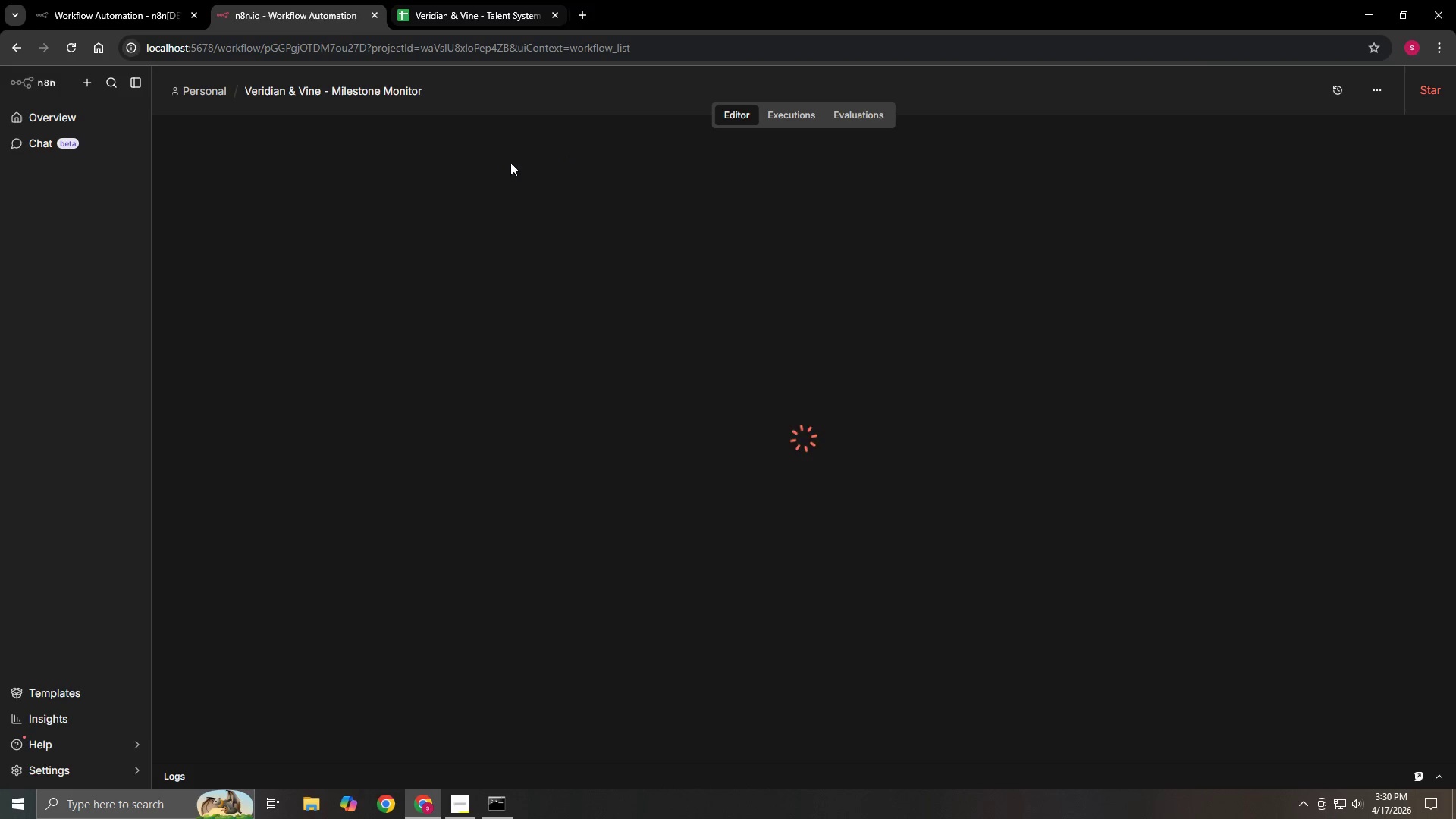 
double_click([617, 419])
 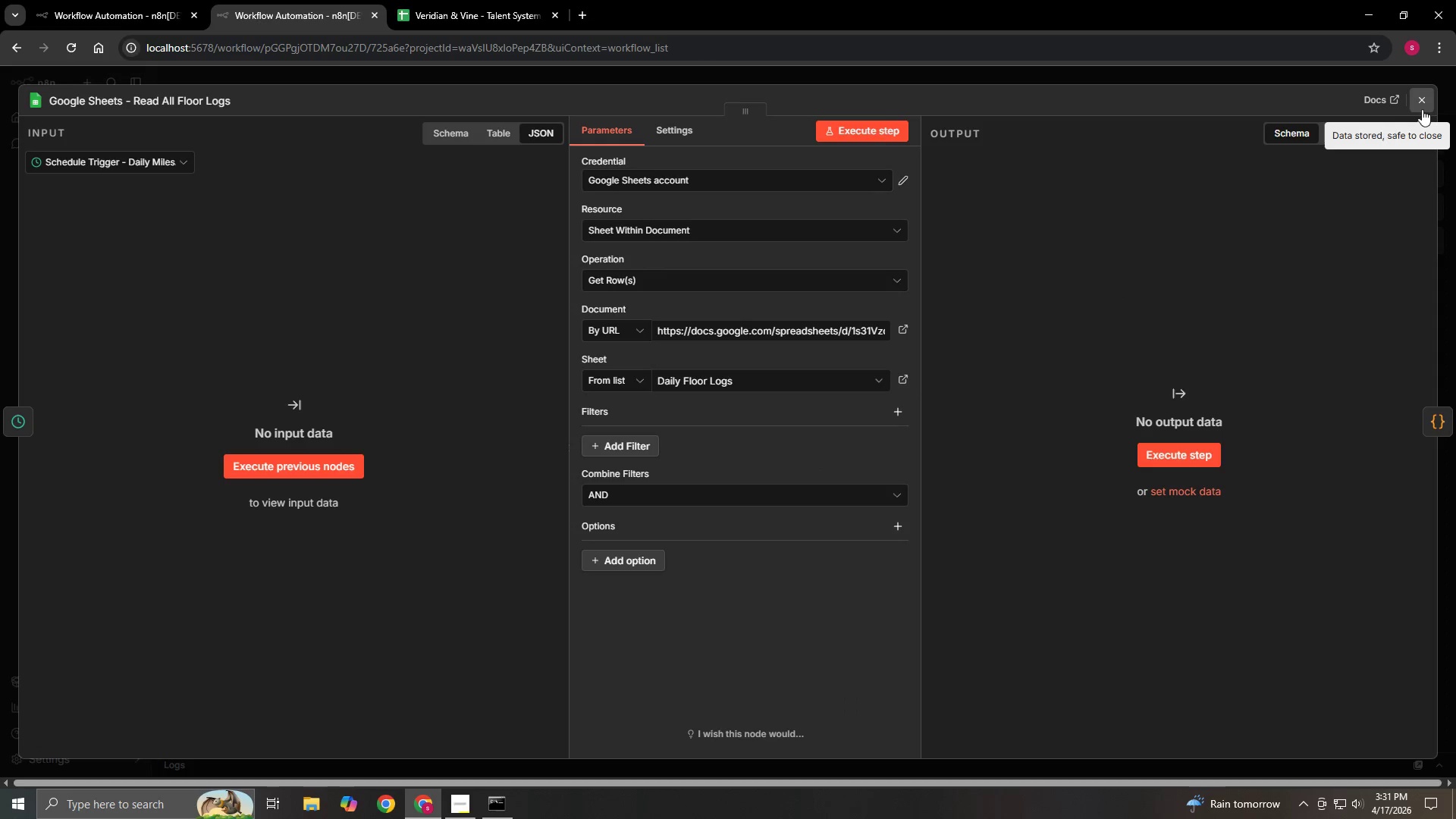 
left_click([419, 6])
 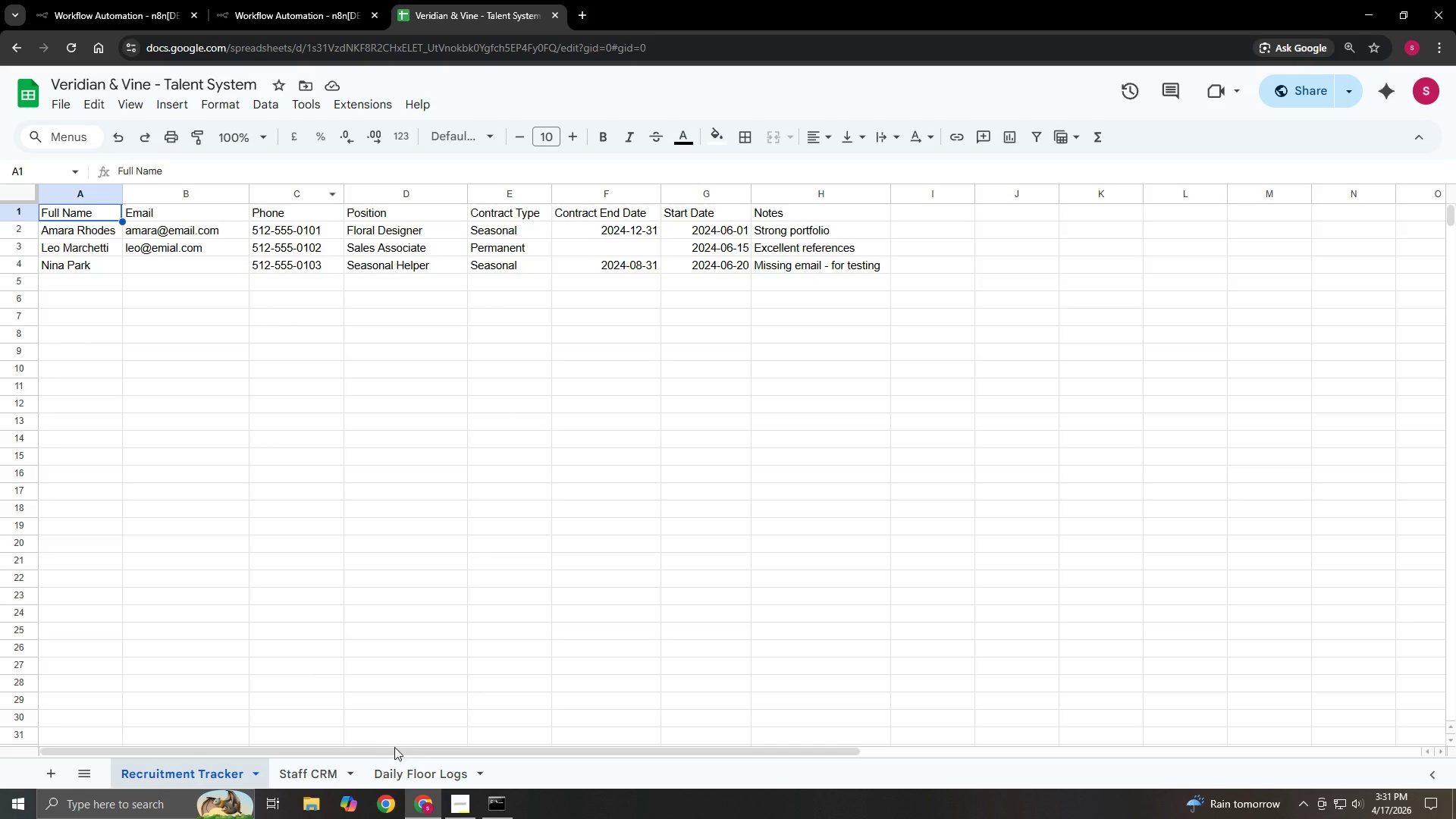 
left_click([426, 781])
 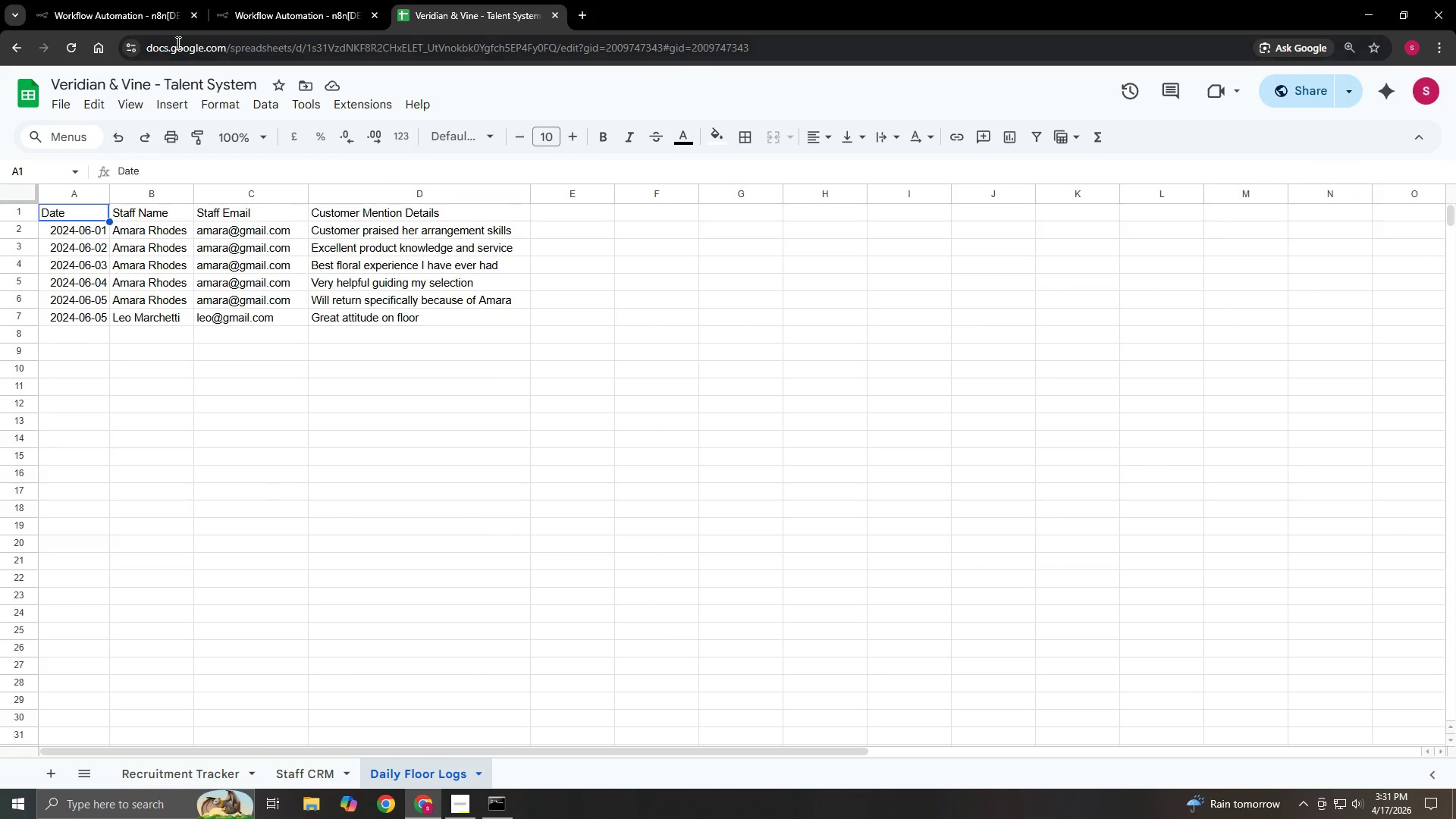 
left_click([160, 17])
 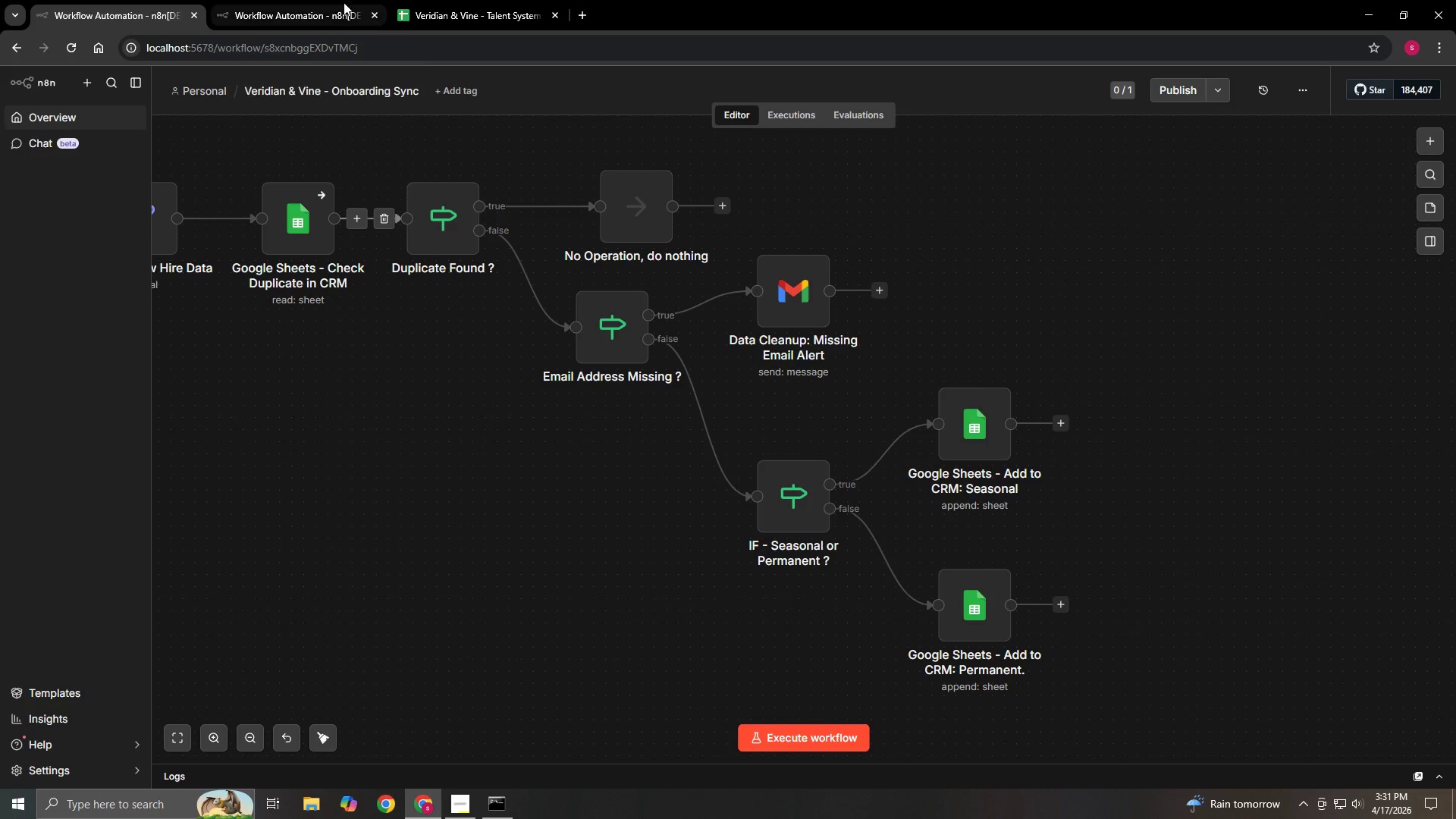 
left_click([341, 2])
 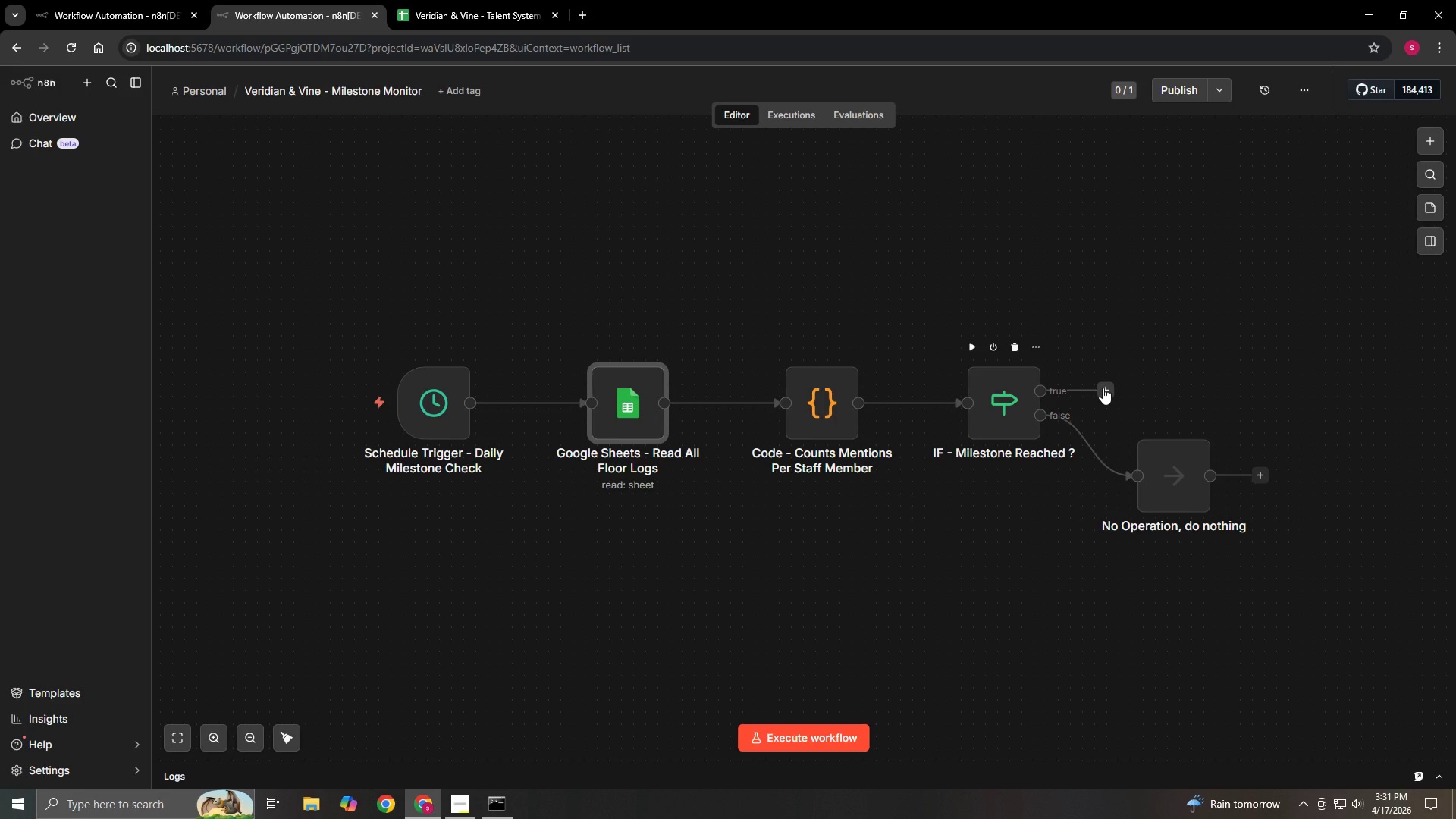 
wait(8.59)
 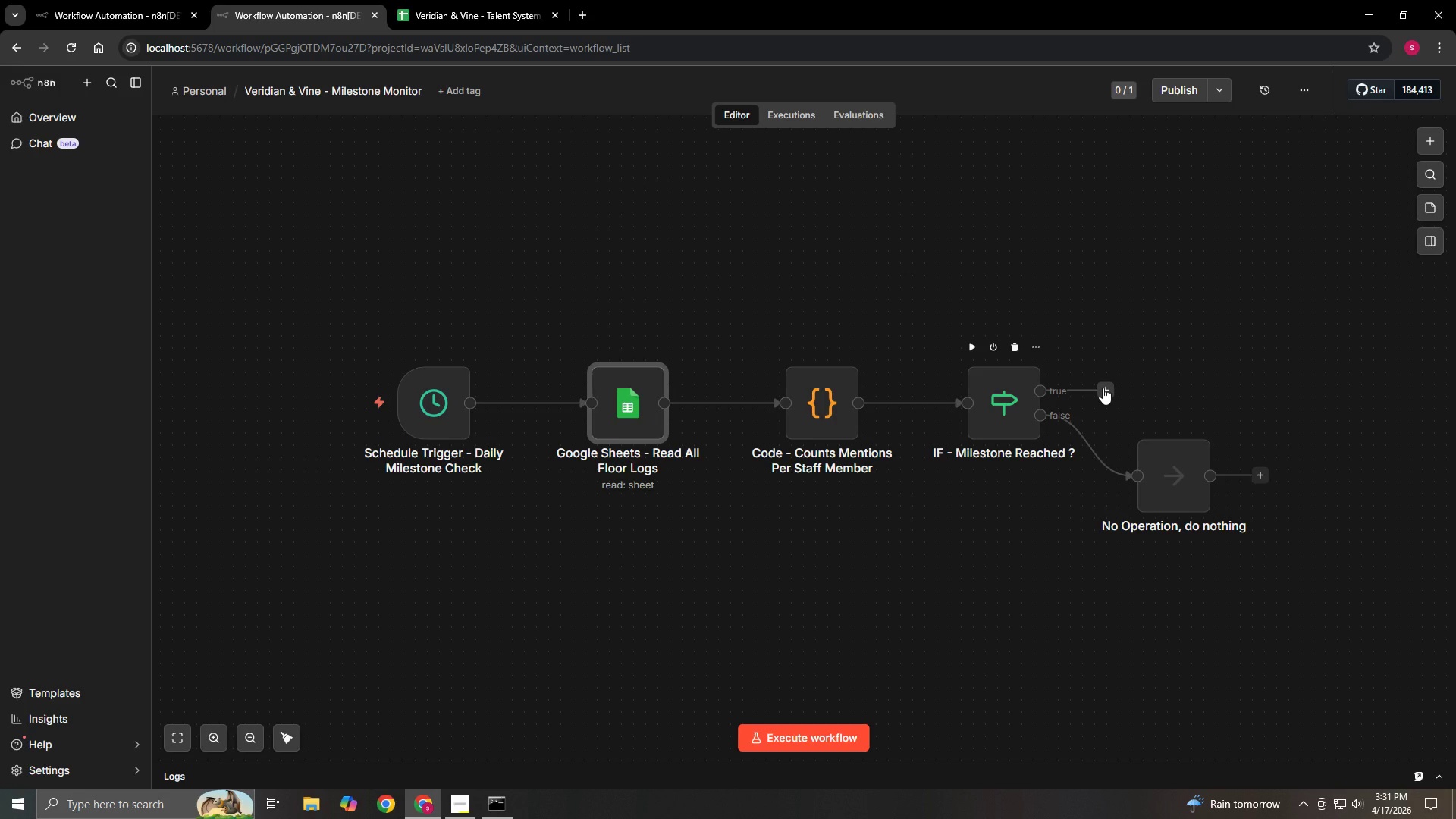 
left_click([1200, 417])
 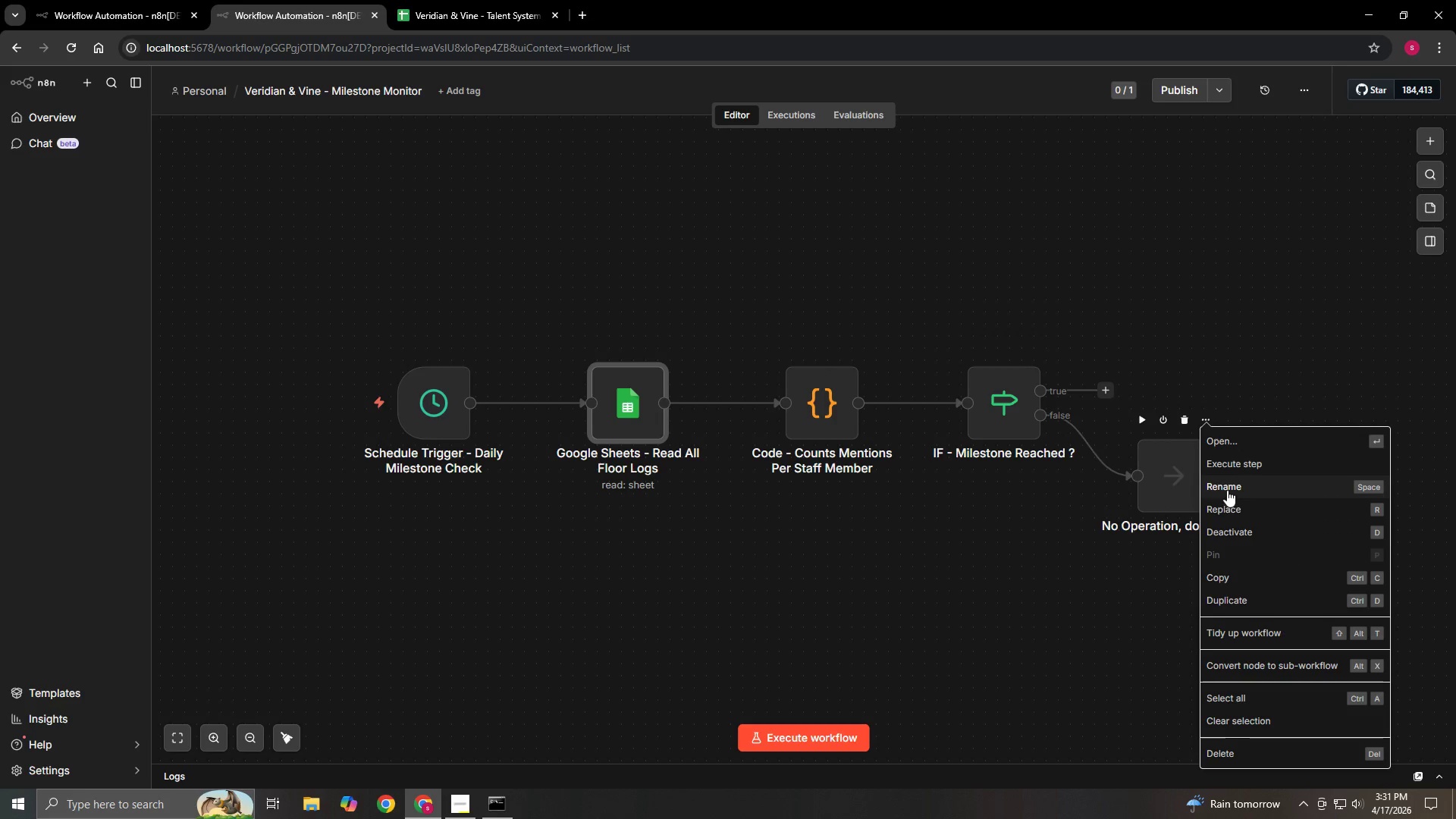 
left_click([1228, 489])
 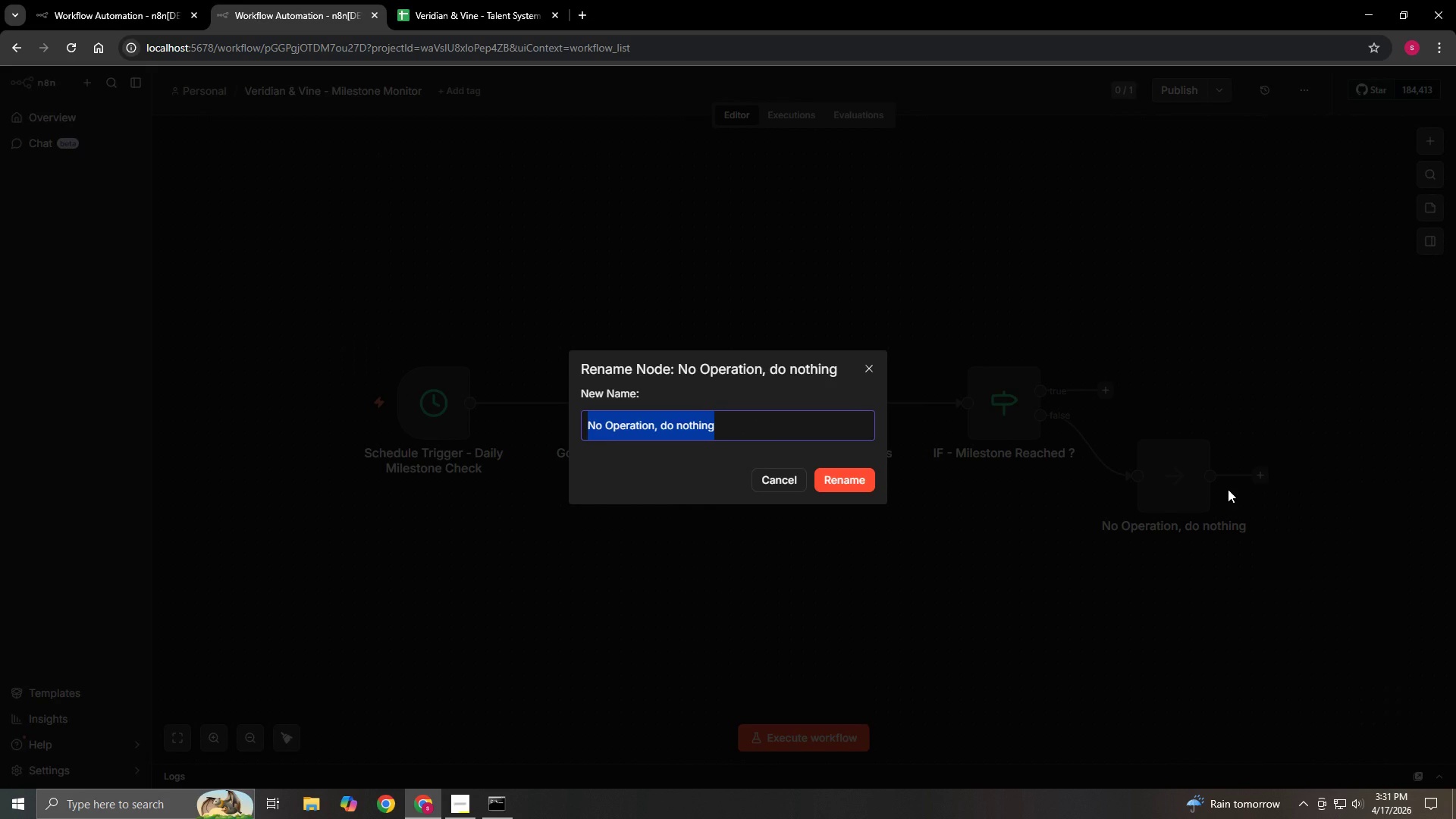 
key(Backspace)
type(No Operation - No Milestones Today)
 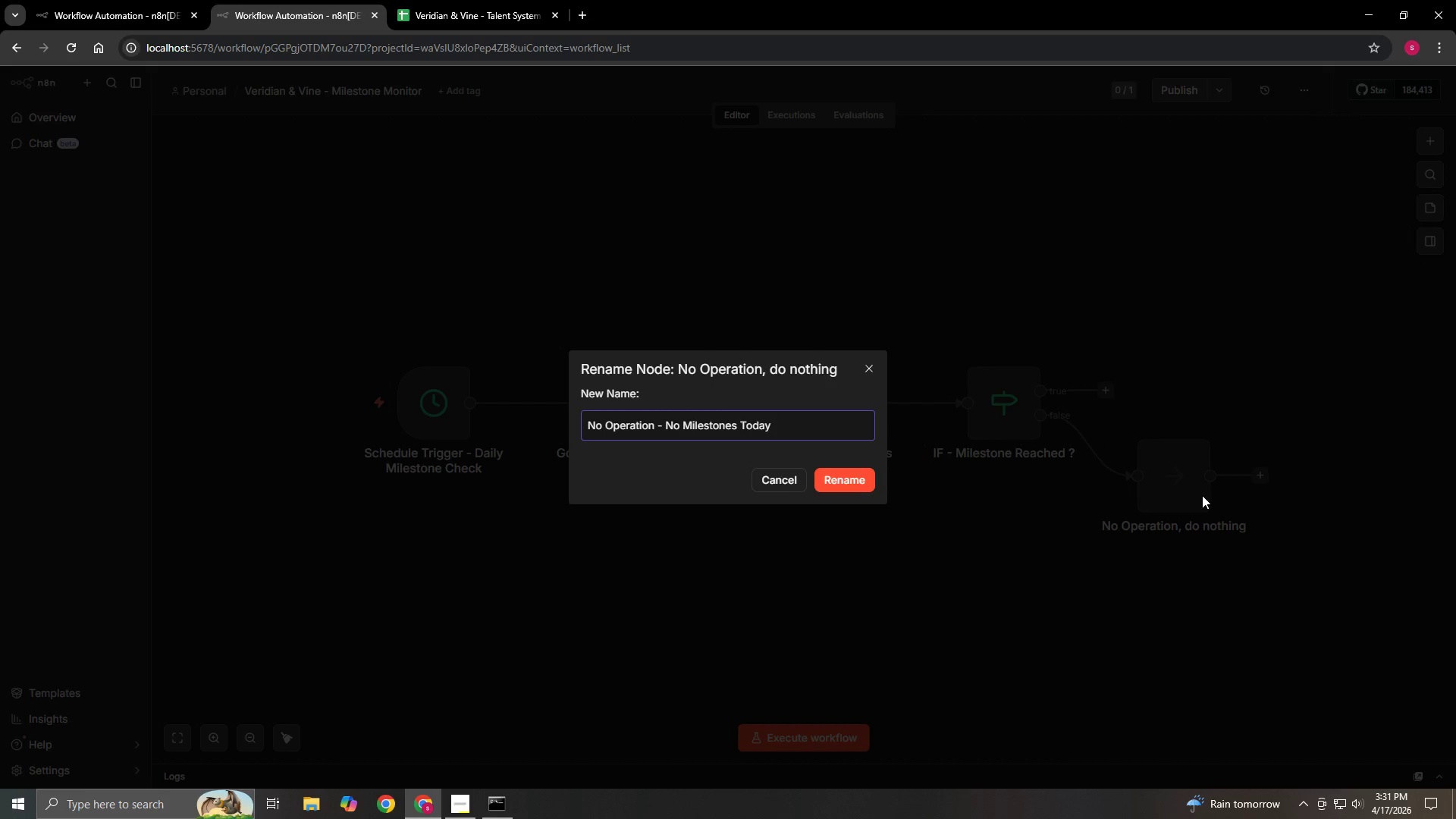 
left_click([840, 483])
 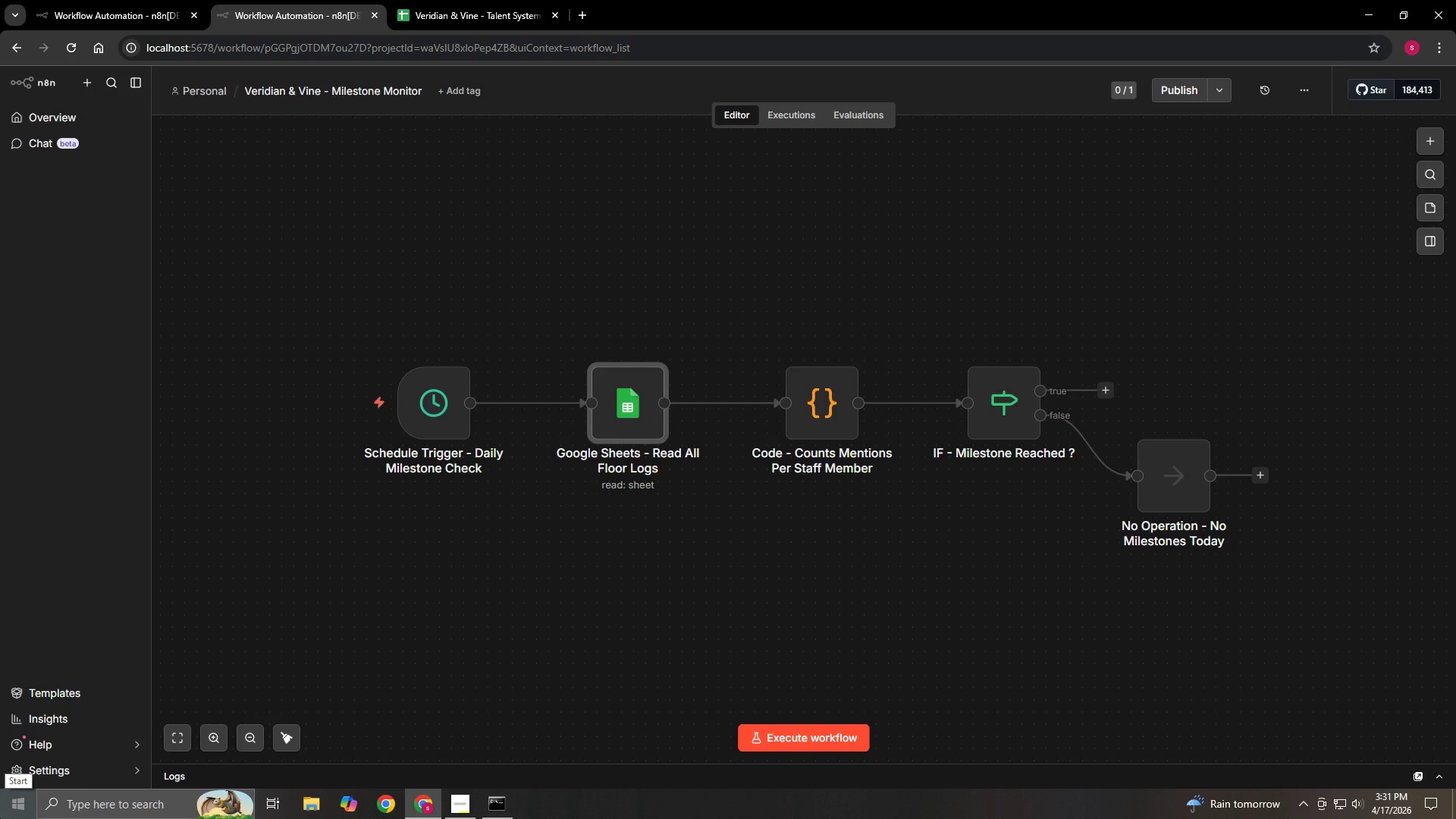 
mouse_move([314, 745])
 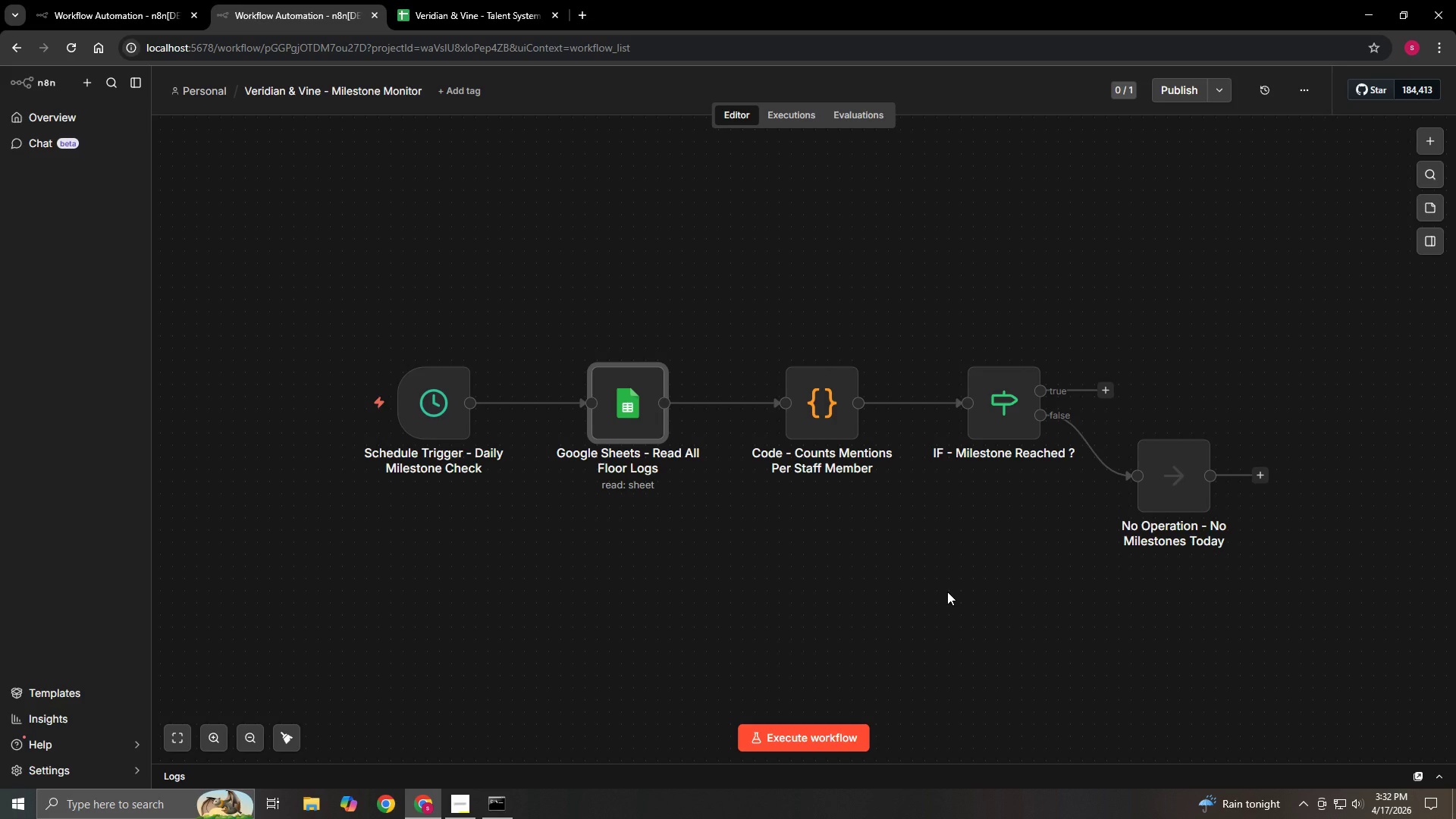 
wait(45.01)
 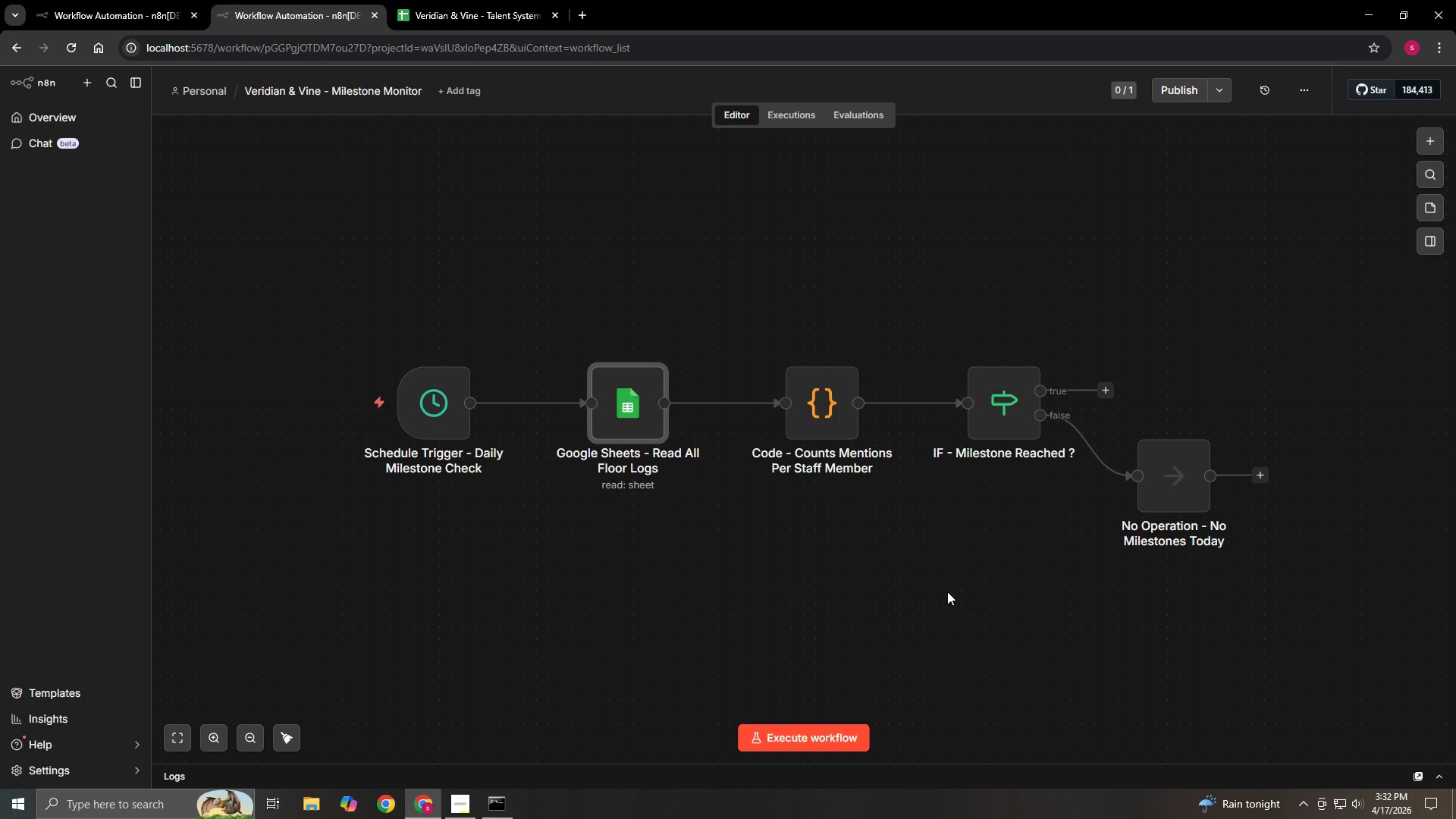 
left_click_drag(start_coordinate=[1187, 488], to_coordinate=[1073, 519])
 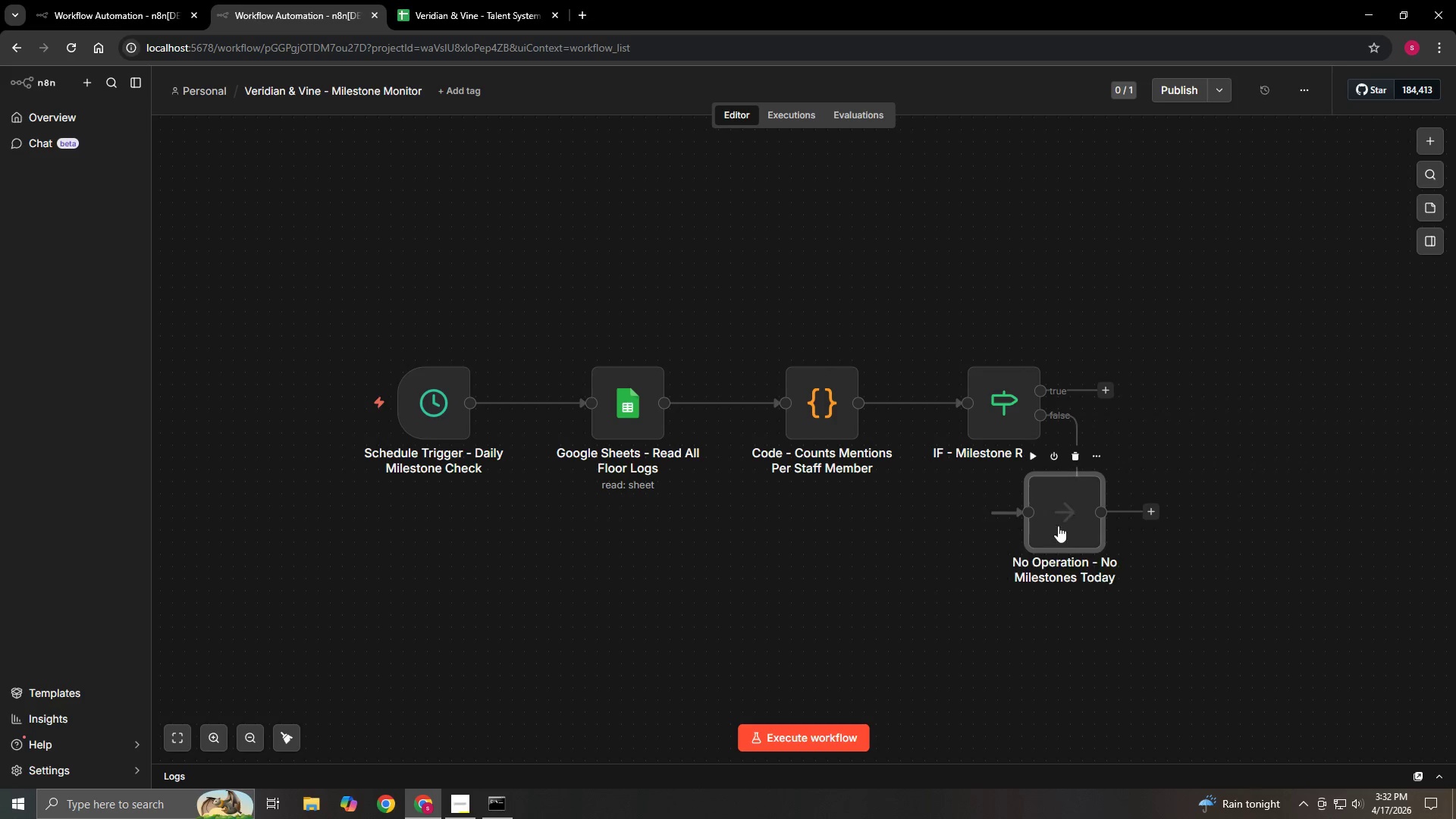 
left_click_drag(start_coordinate=[1062, 523], to_coordinate=[1029, 626])
 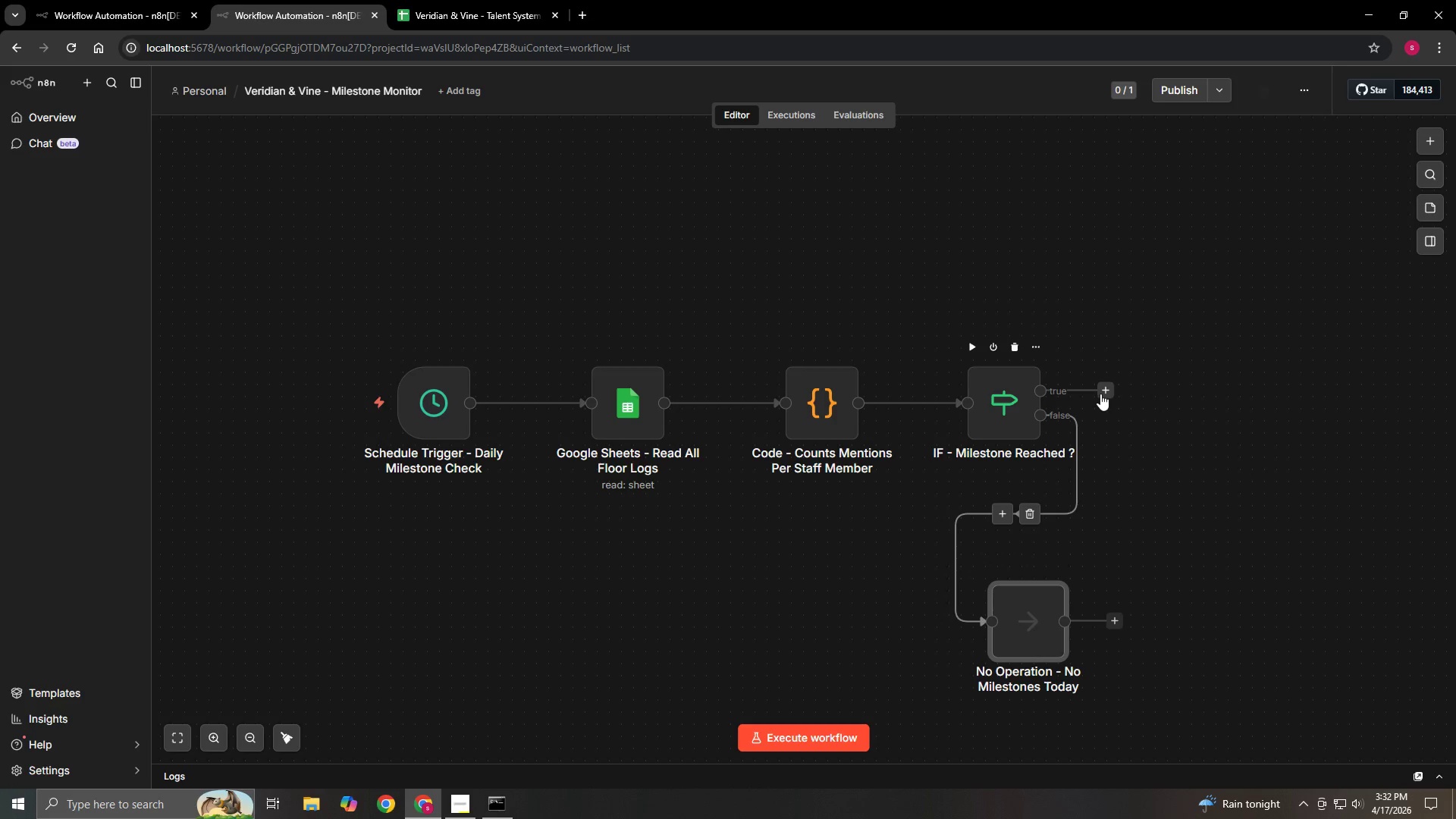 
left_click([1101, 394])
 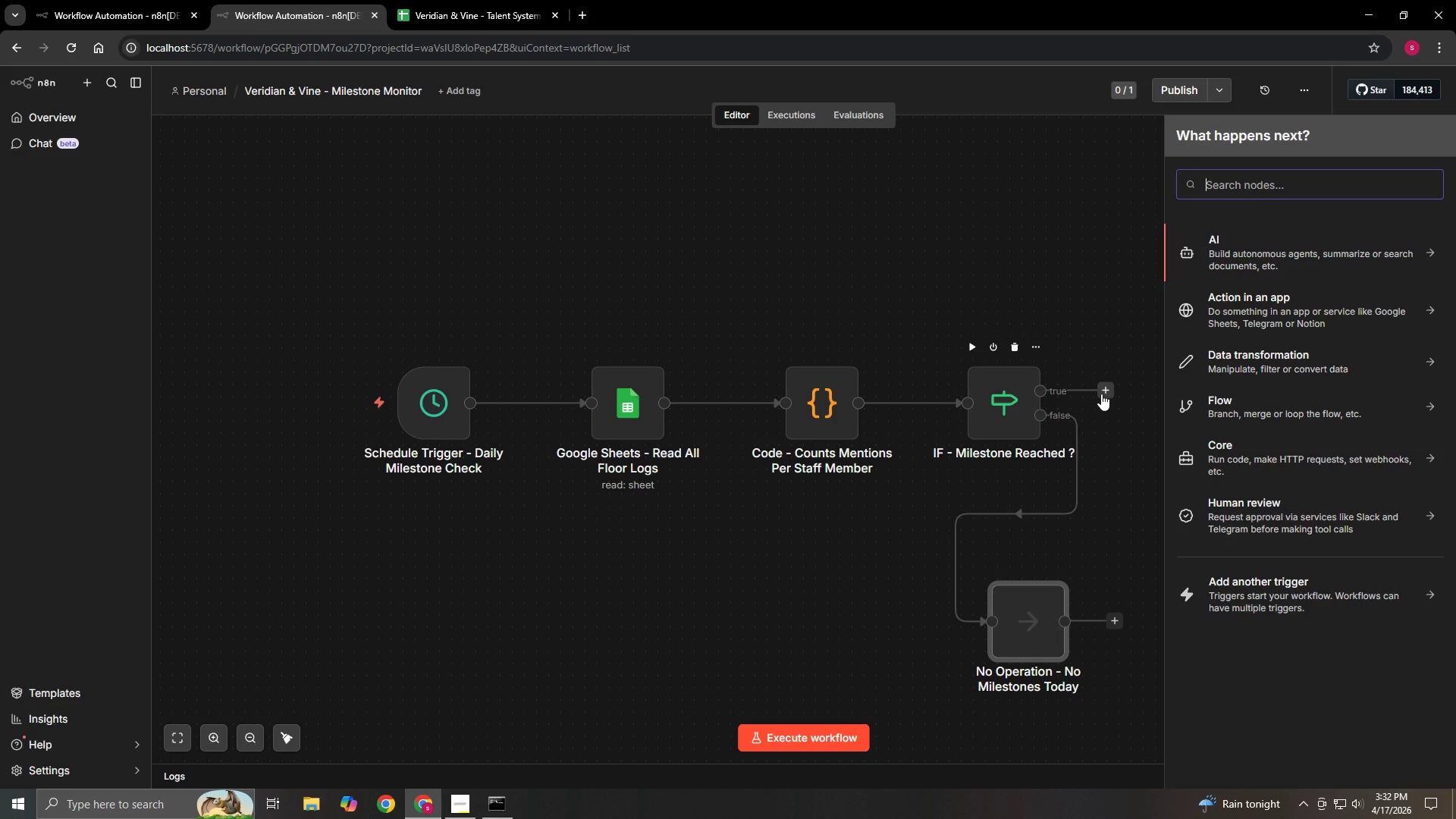 
type(GOOgle Sheets)
 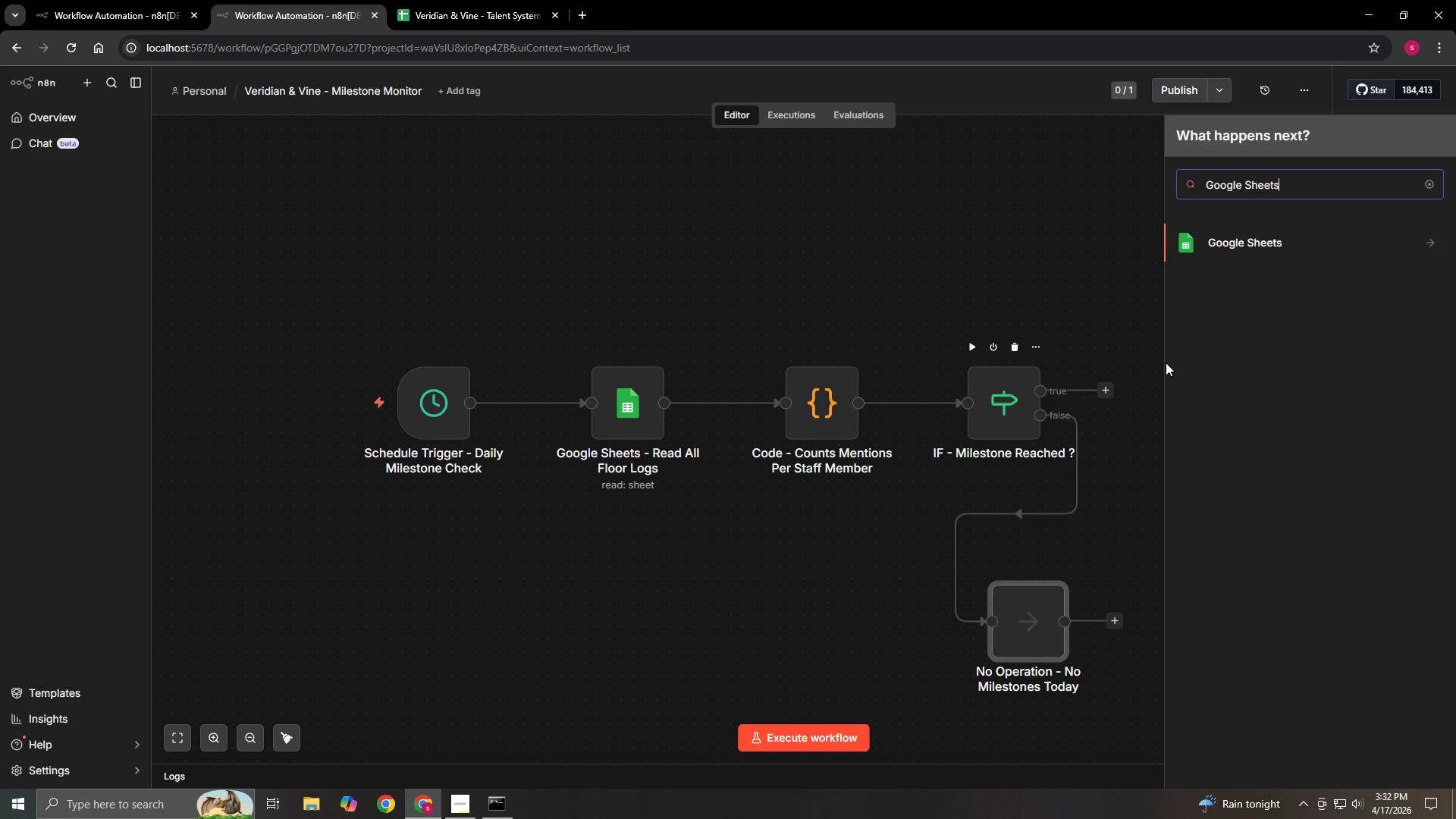 
left_click([1433, 243])
 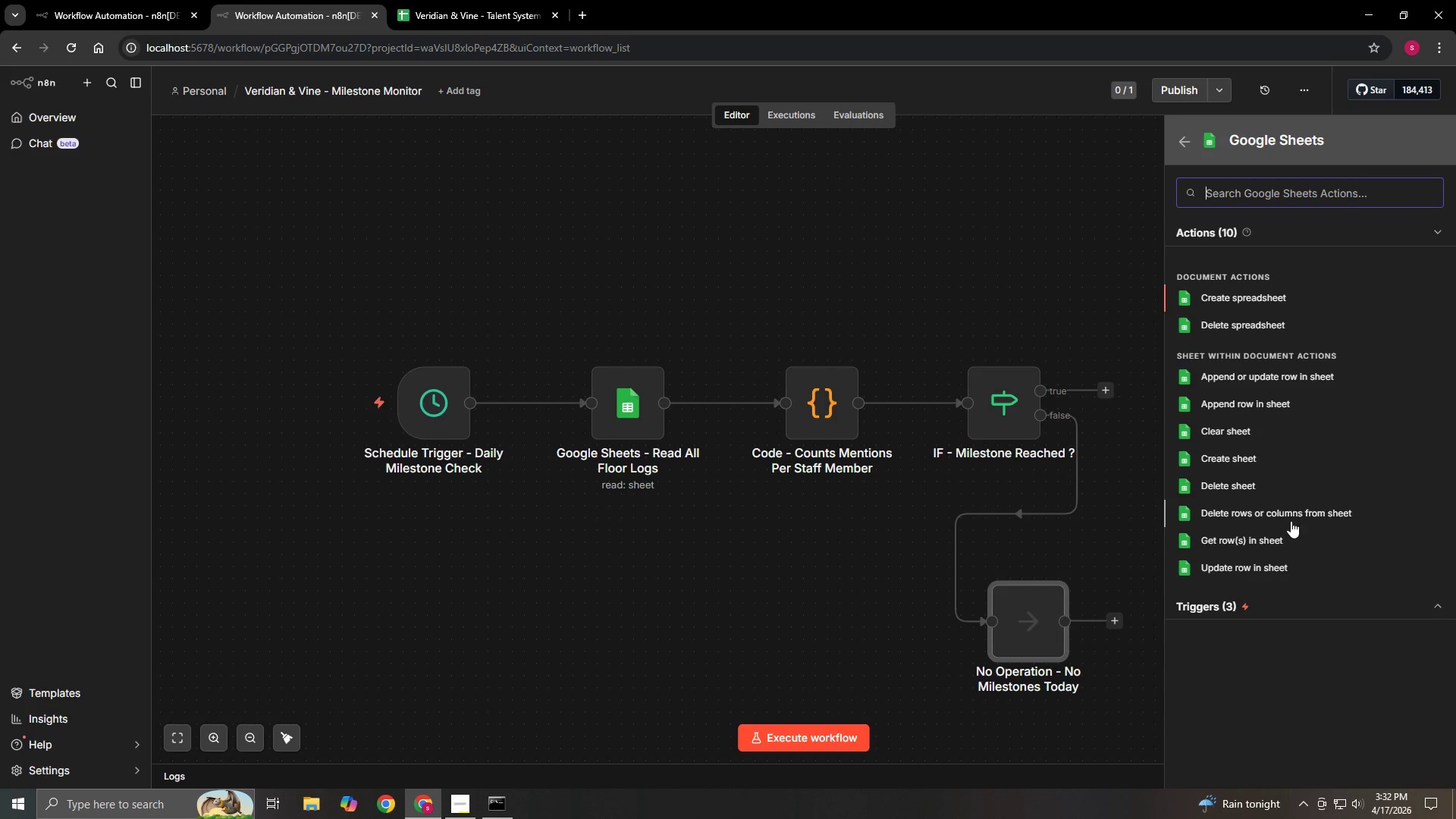 
wait(11.61)
 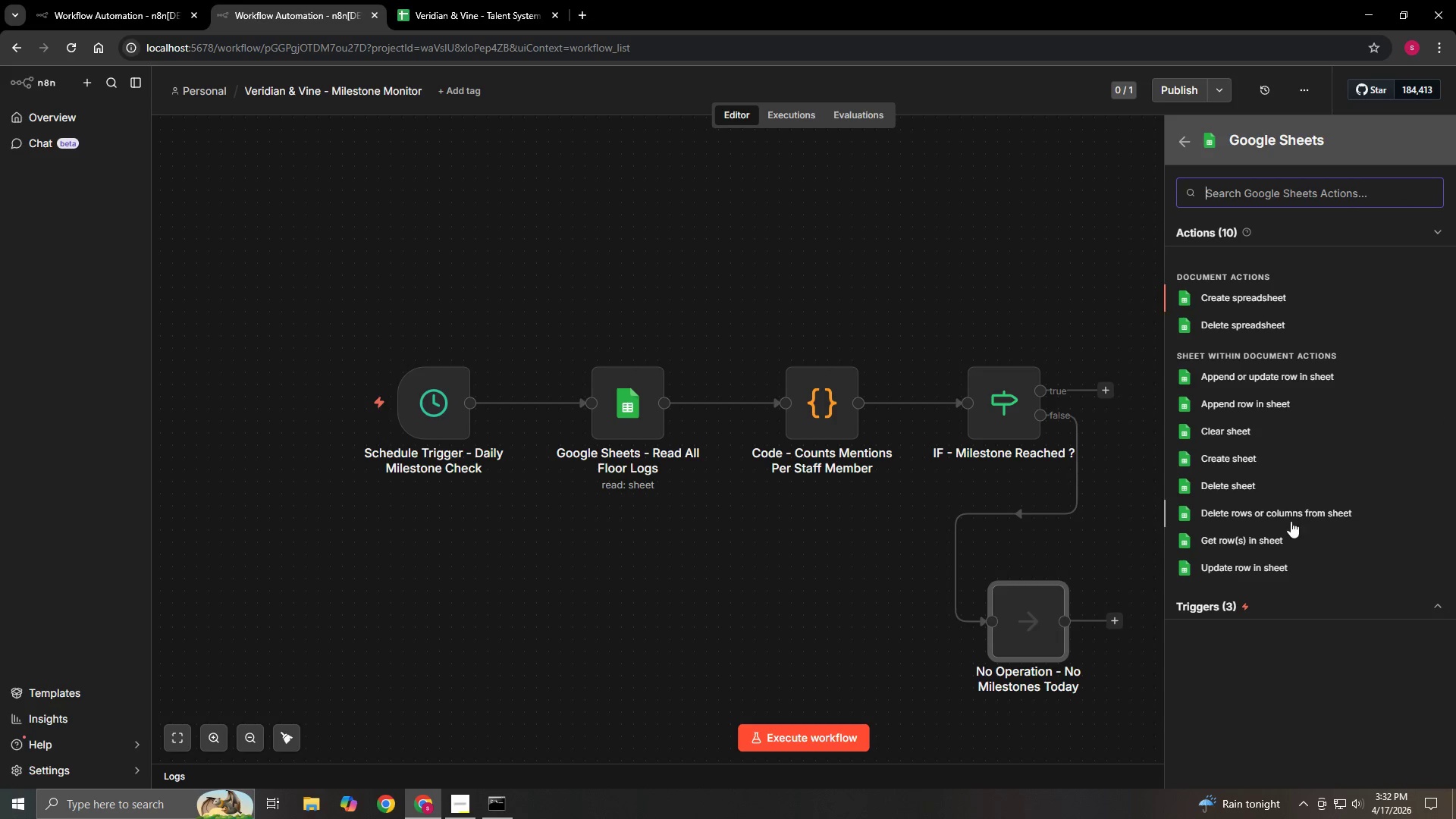 
left_click([1272, 569])
 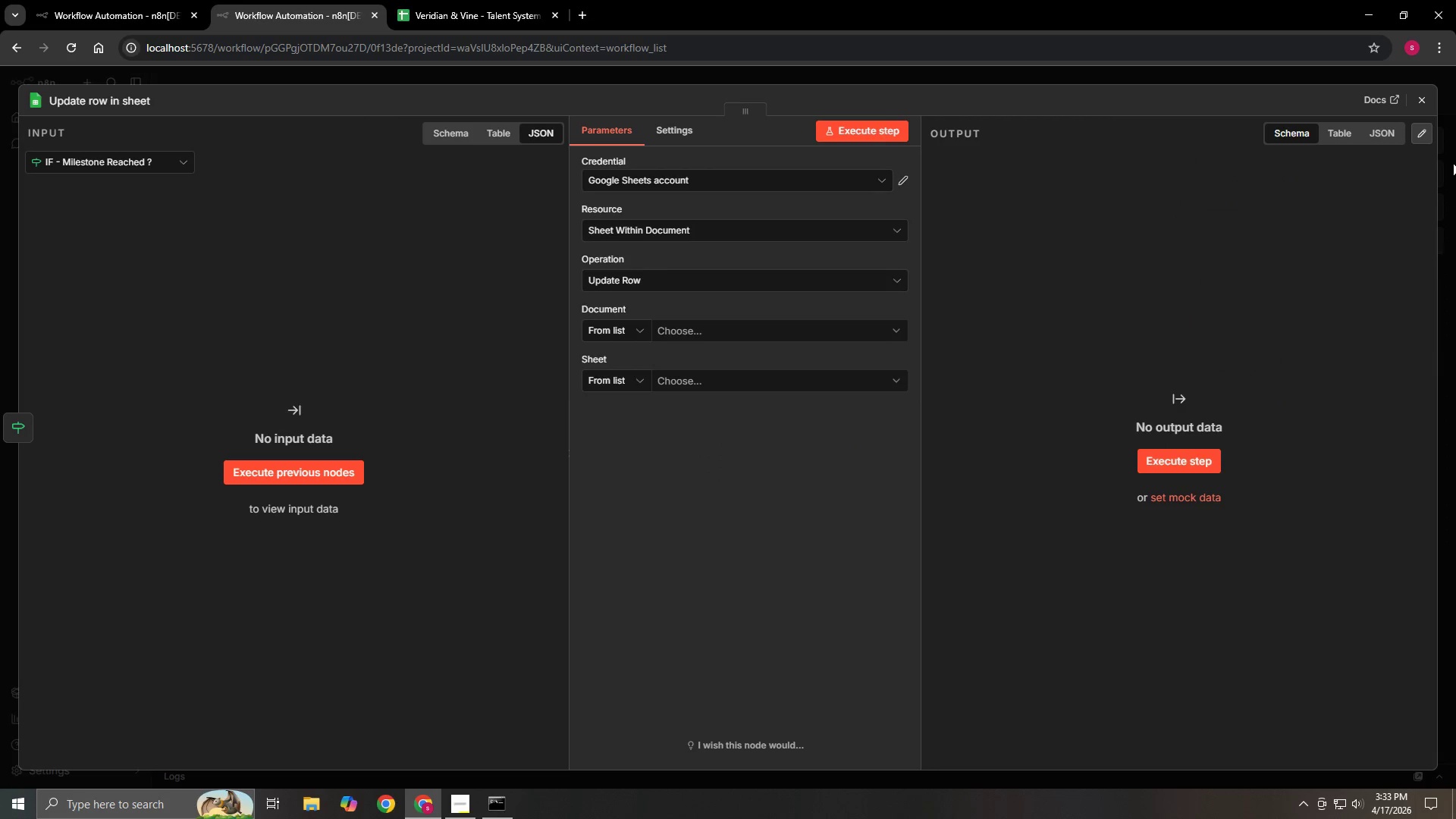 
left_click([1417, 100])
 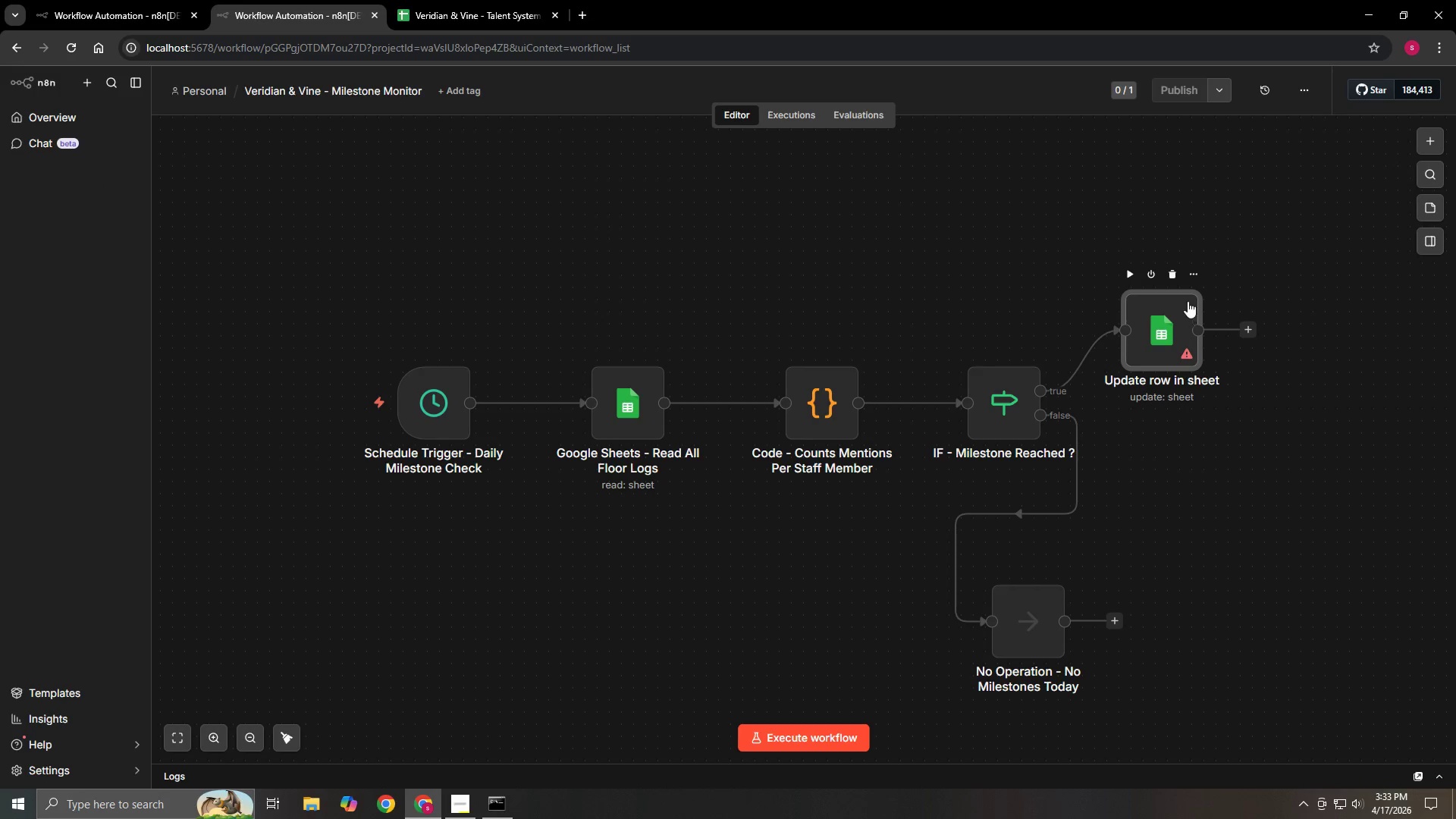 
left_click_drag(start_coordinate=[1175, 315], to_coordinate=[1193, 384])
 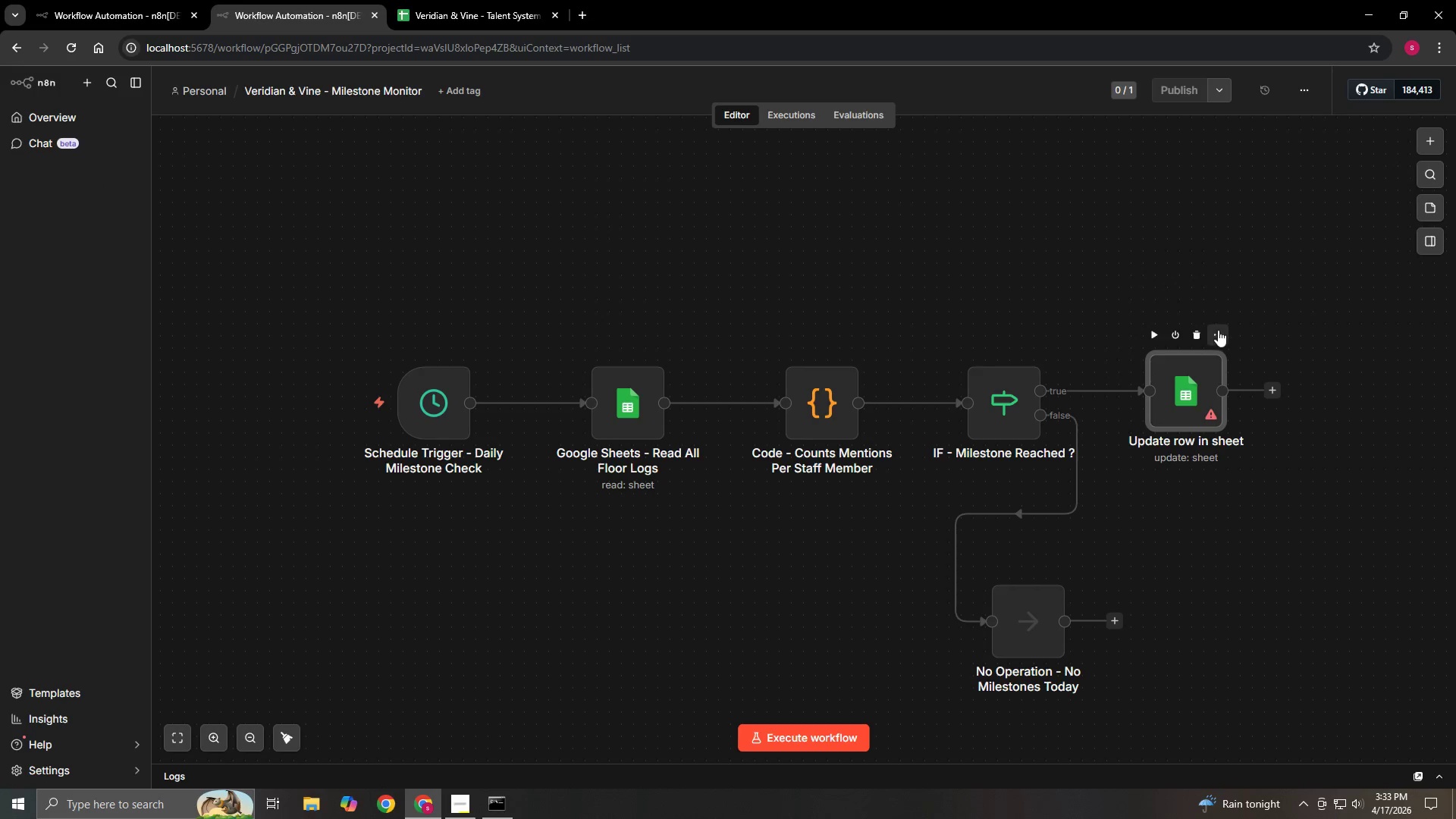 
left_click([1219, 332])
 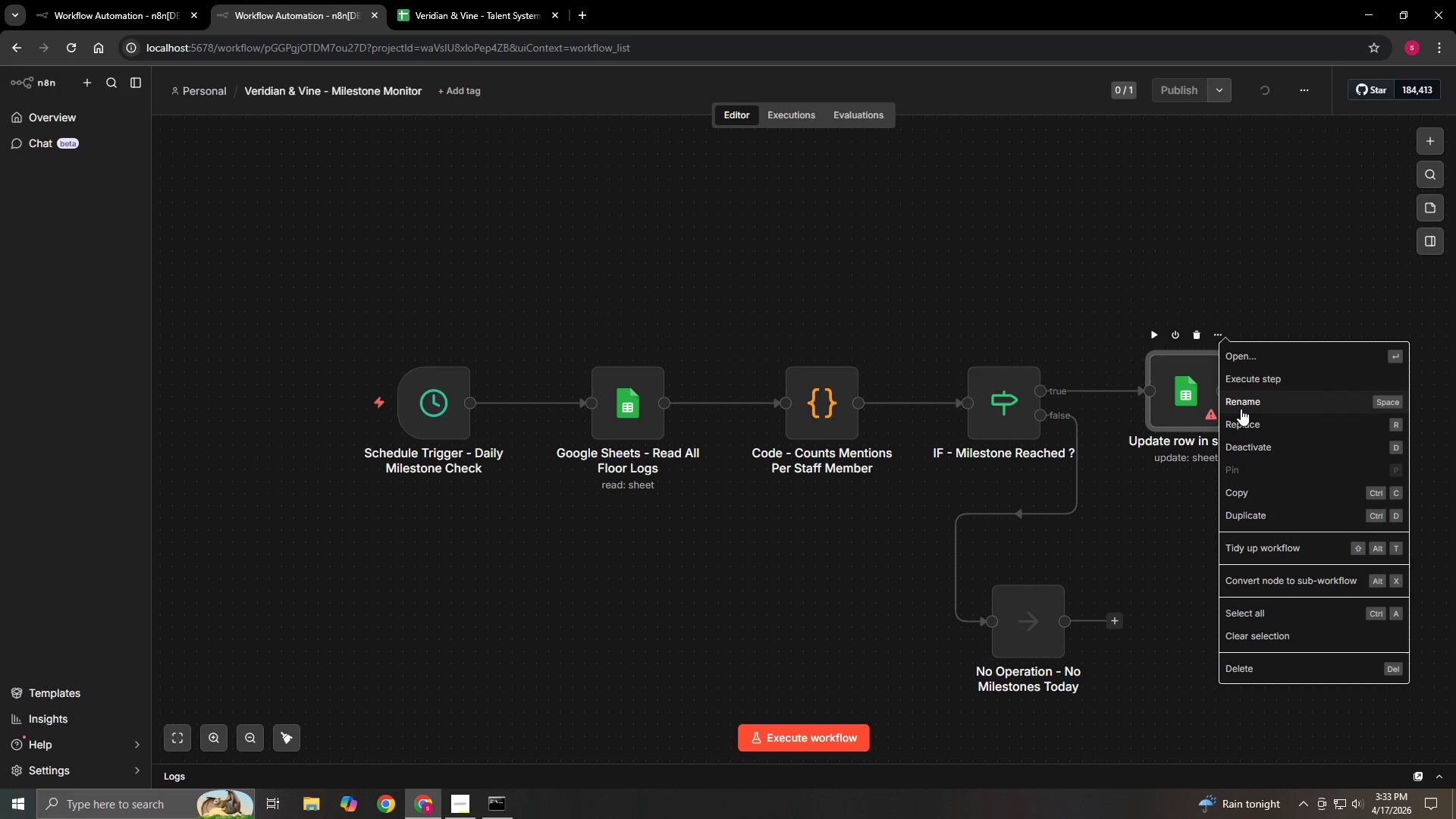 
left_click([1241, 409])
 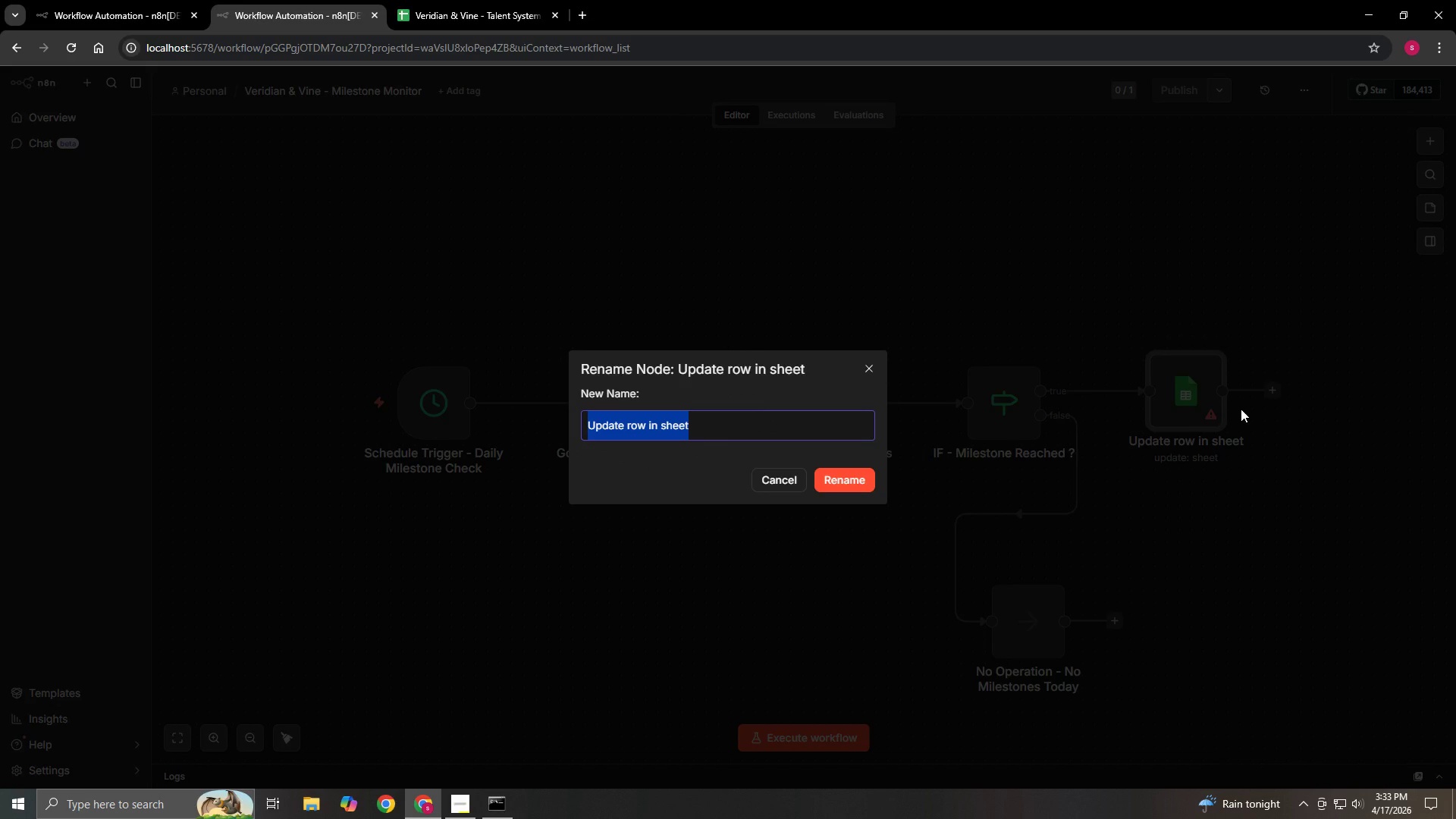 
key(Backspace)
 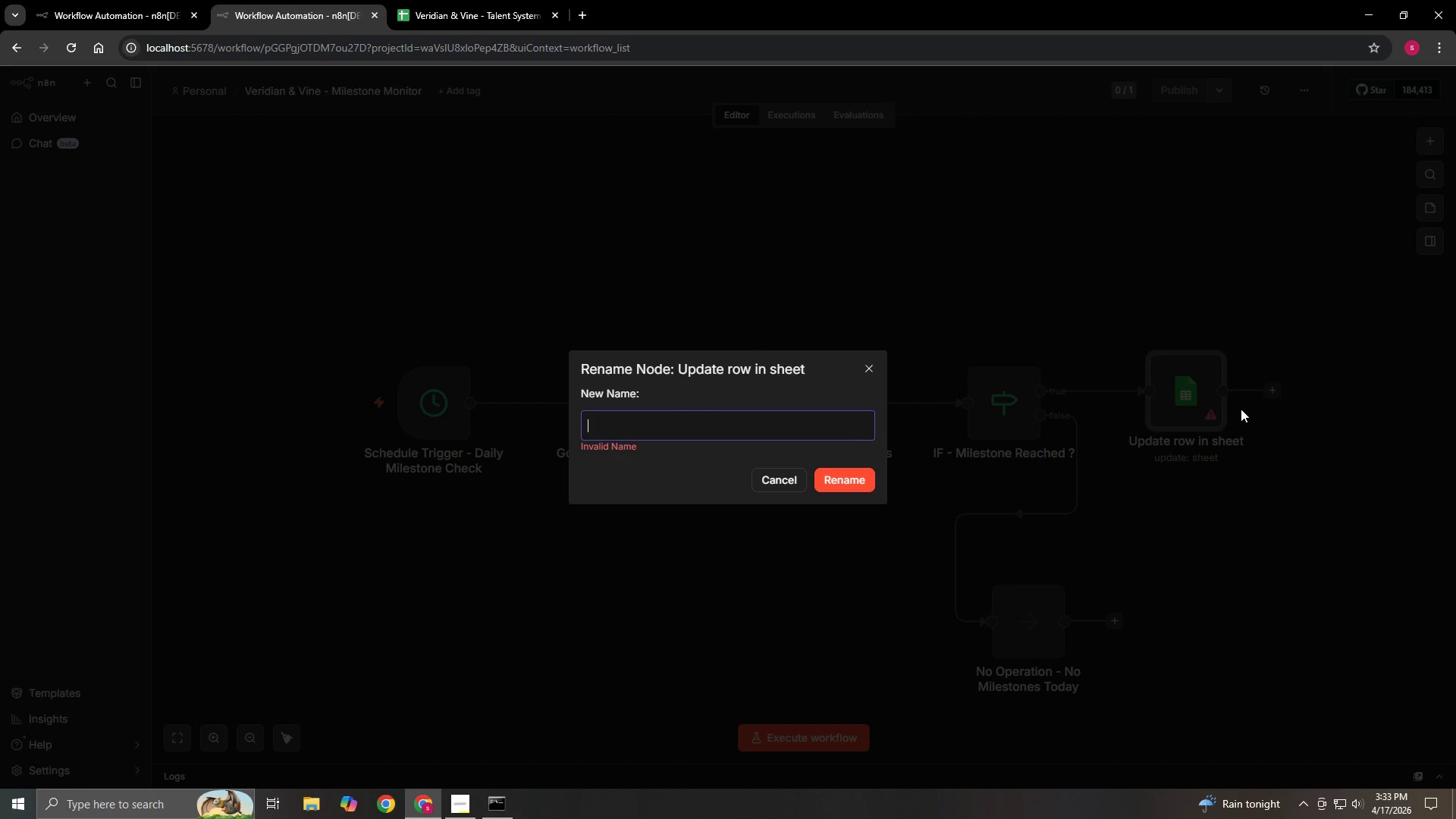 
type(Google Sheets - Update CRML)
key(Backspace)
type(: Reward Eligible)
 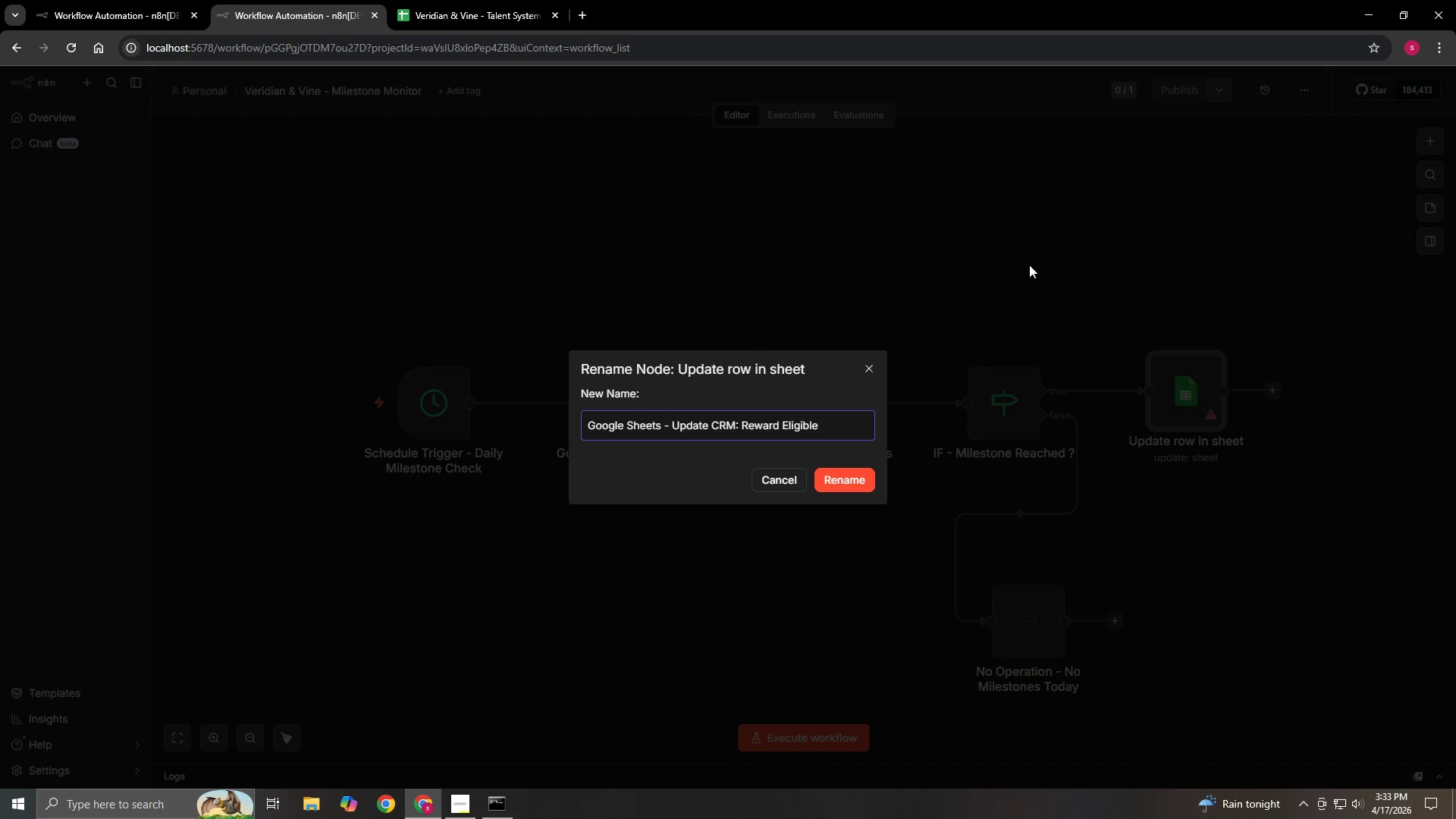 
hold_key(key=ControlLeft, duration=1.5)
left_click_drag(start_coordinate=[903, 524], to_coordinate=[711, 522])
 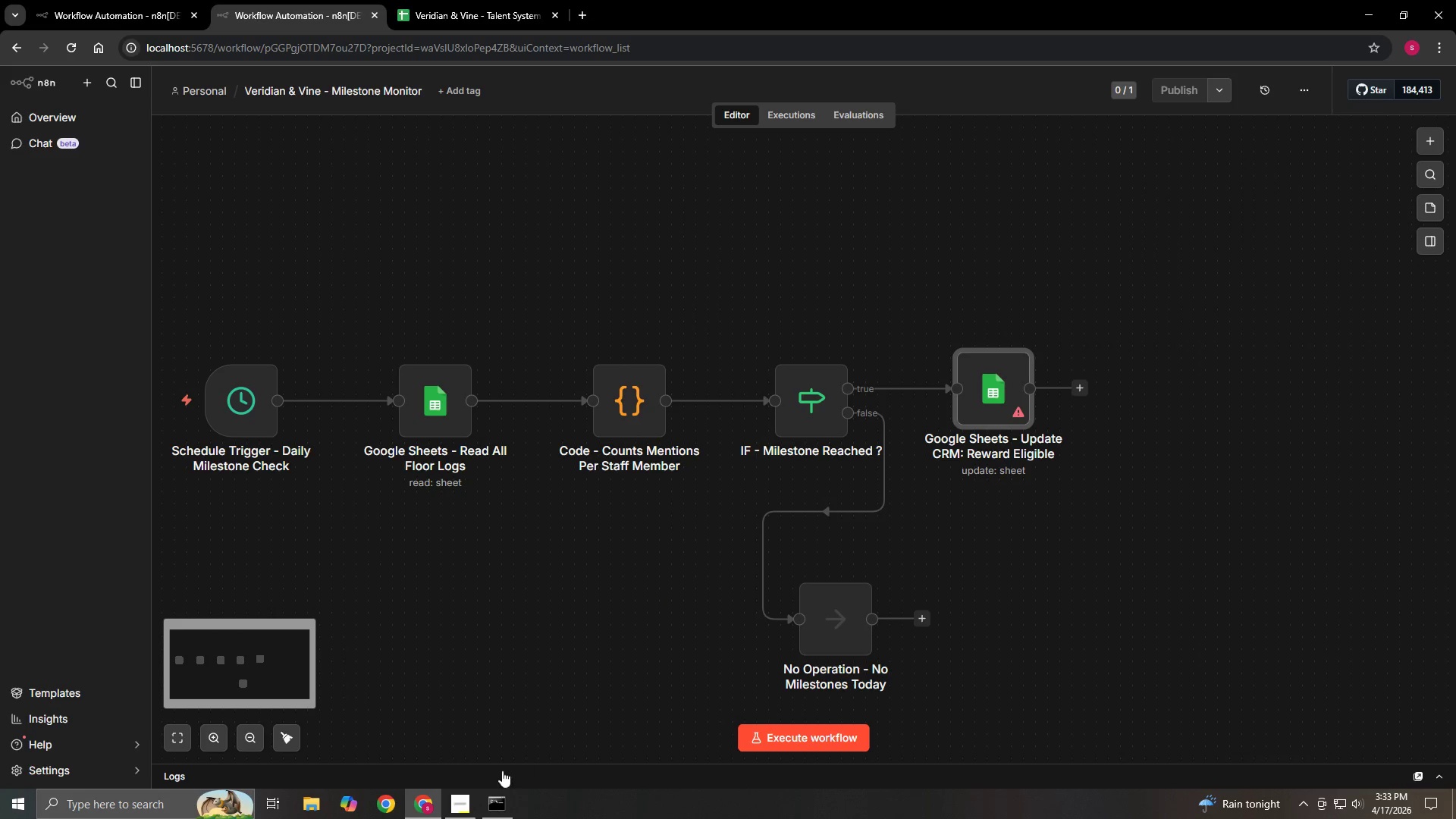 
hold_key(key=ControlLeft, duration=1.52)
 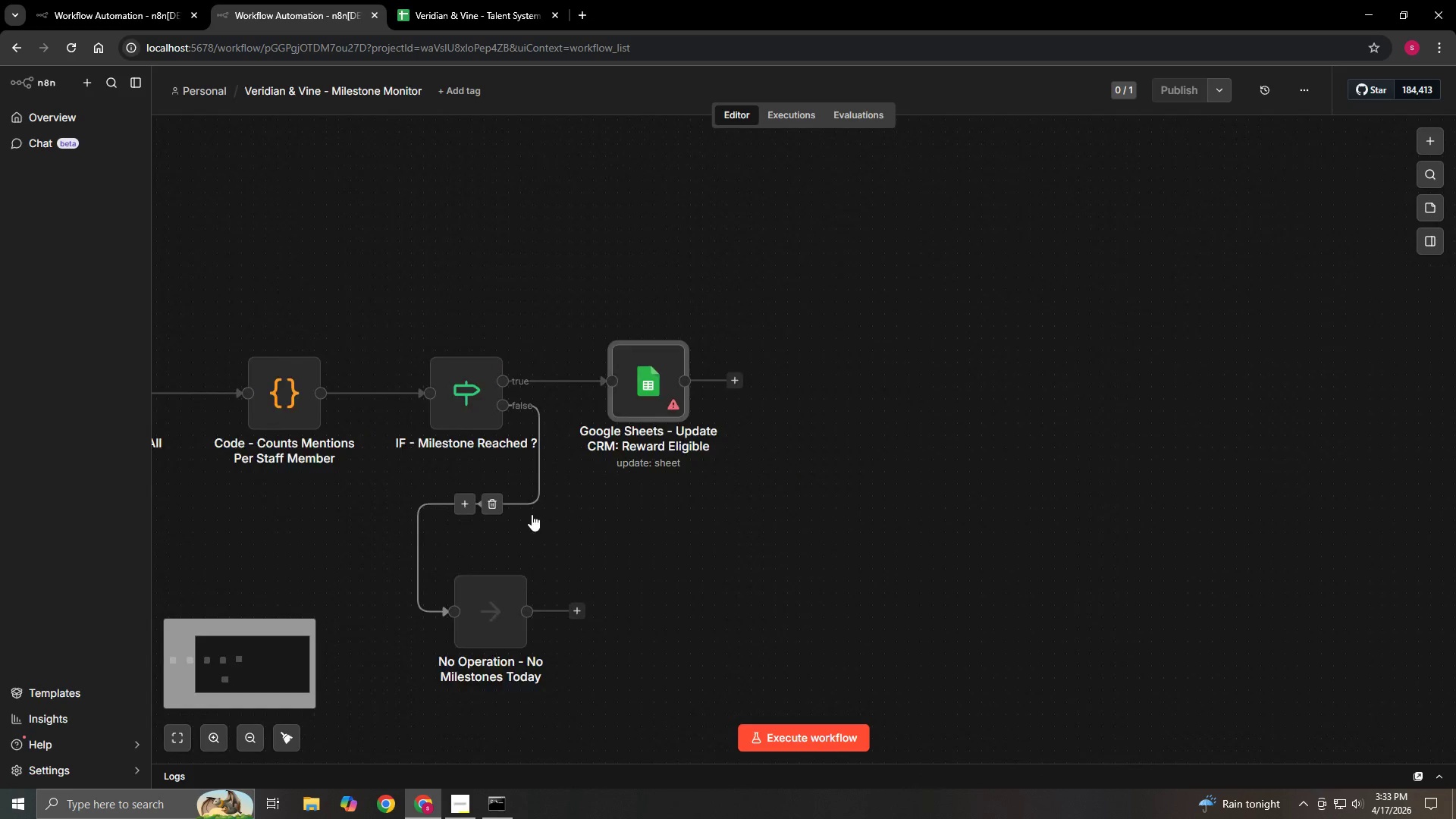 
hold_key(key=ControlLeft, duration=1.53)
 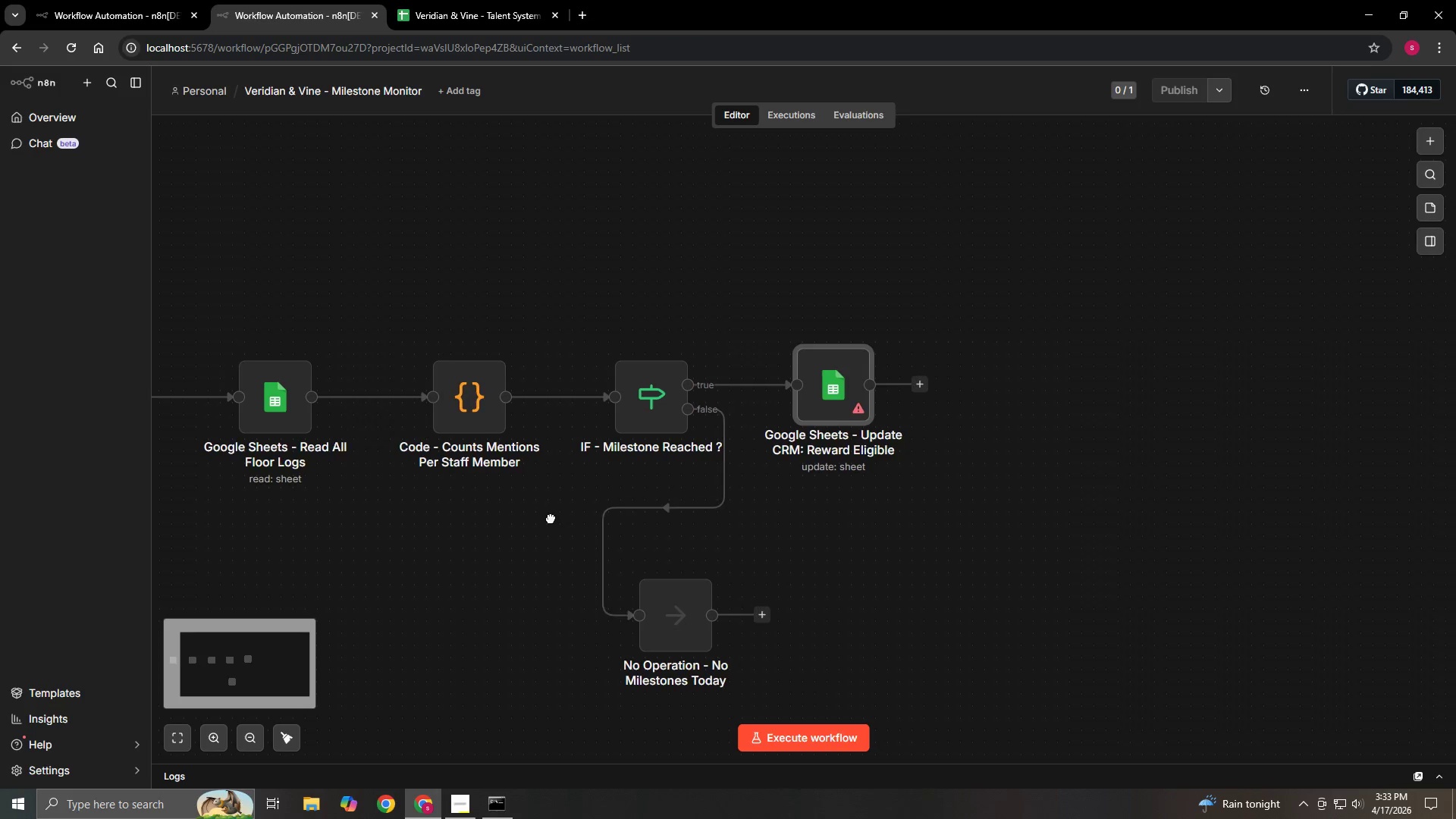 
hold_key(key=ControlLeft, duration=1.5)
 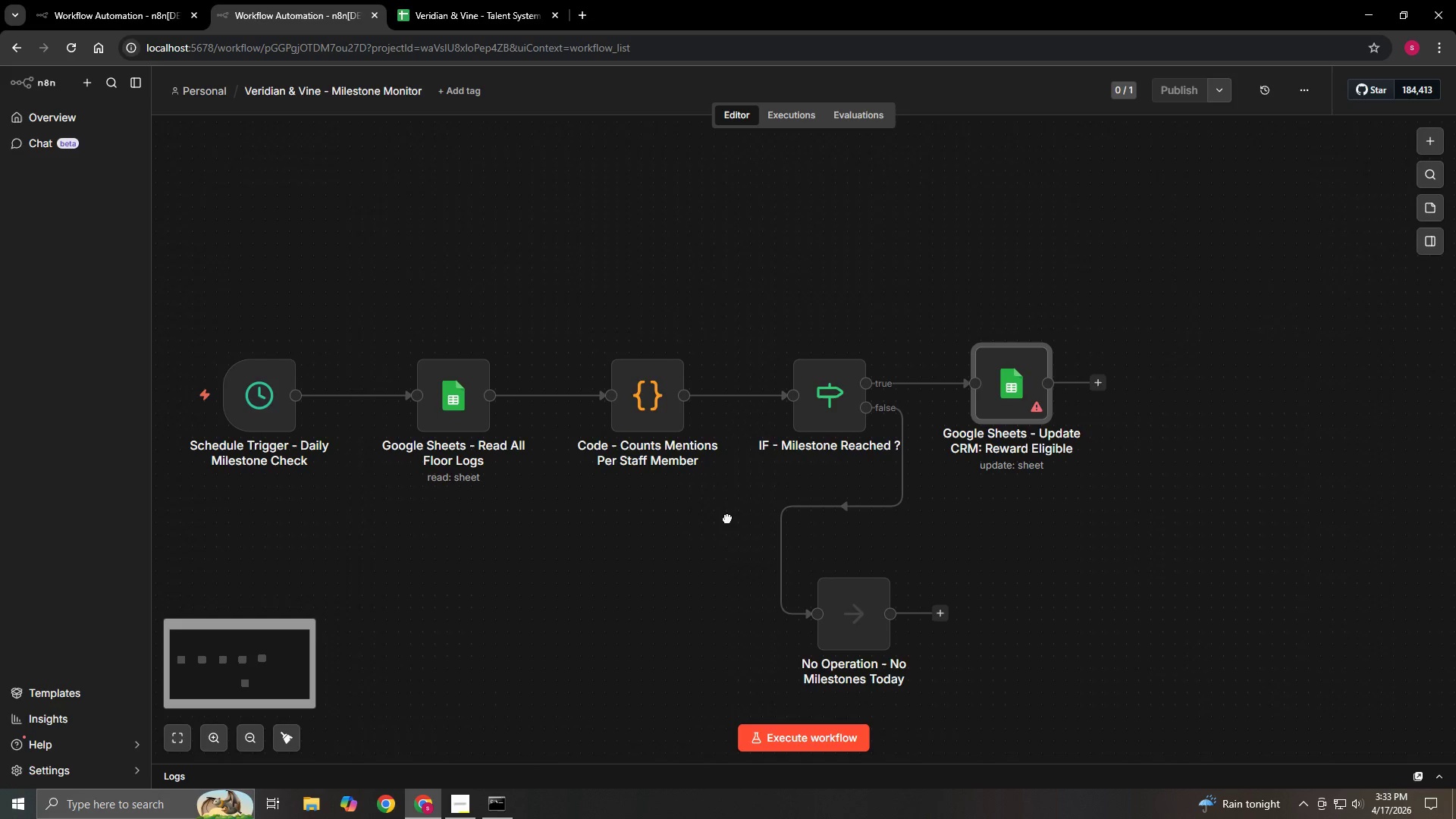 
hold_key(key=ControlLeft, duration=1.11)
 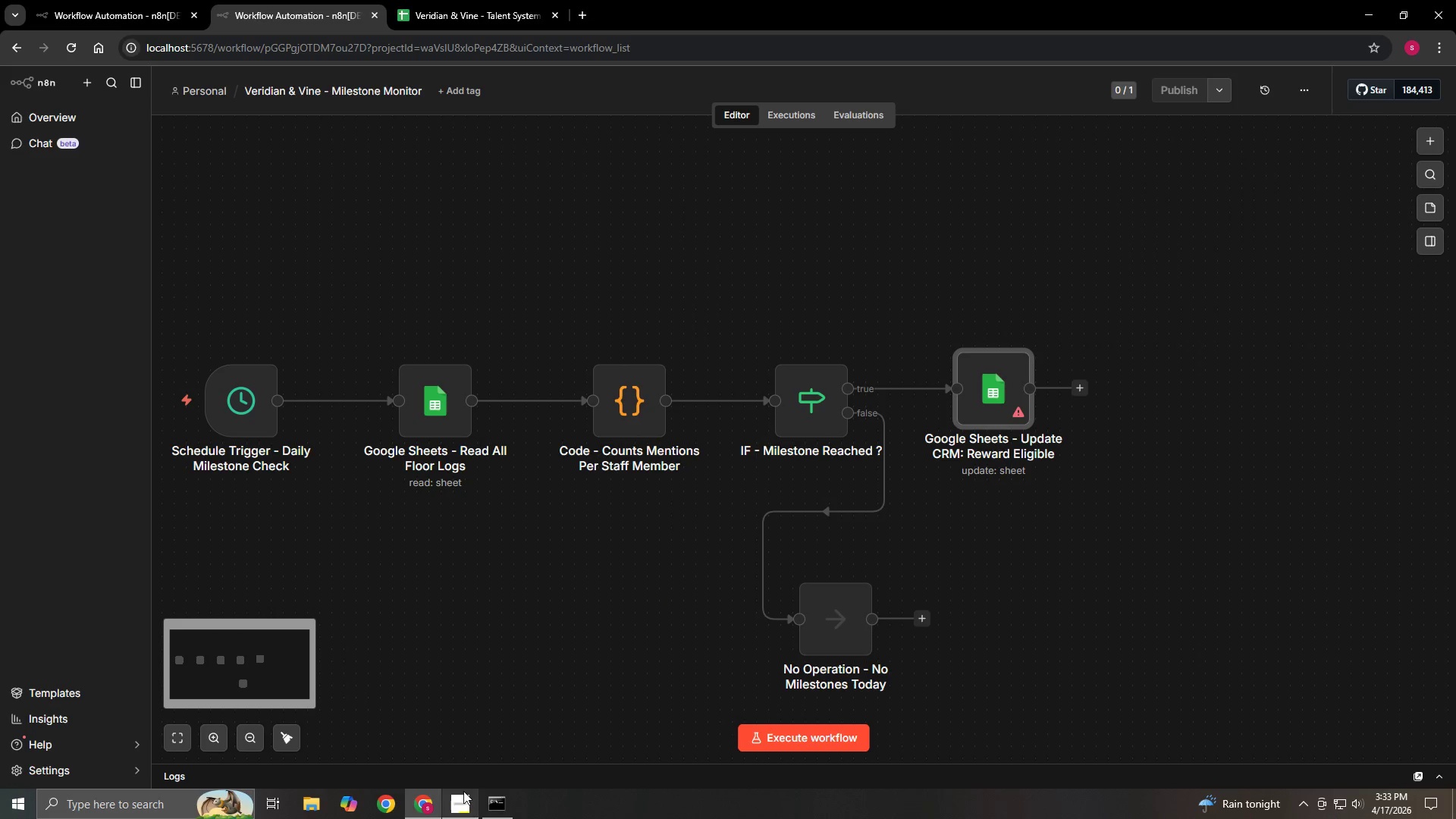 
left_click([463, 791])